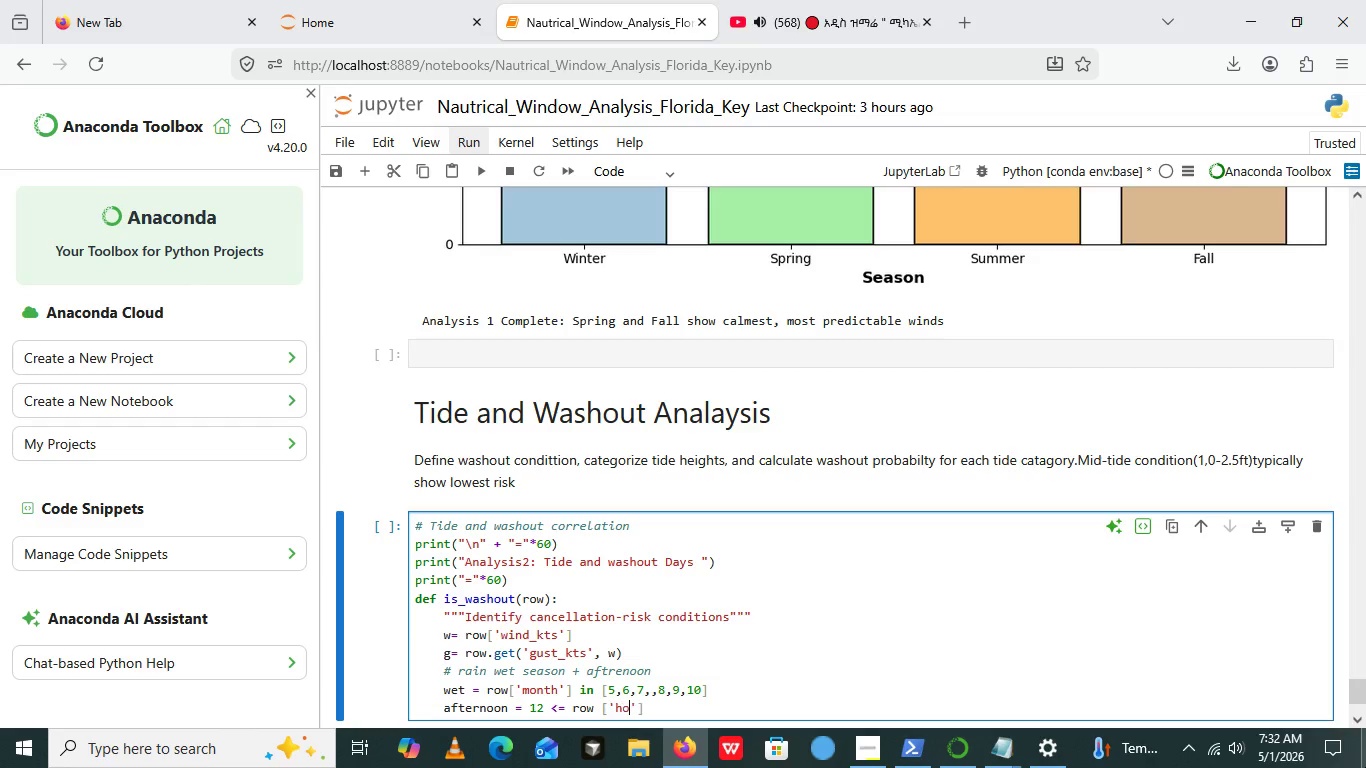 
type(hour)
 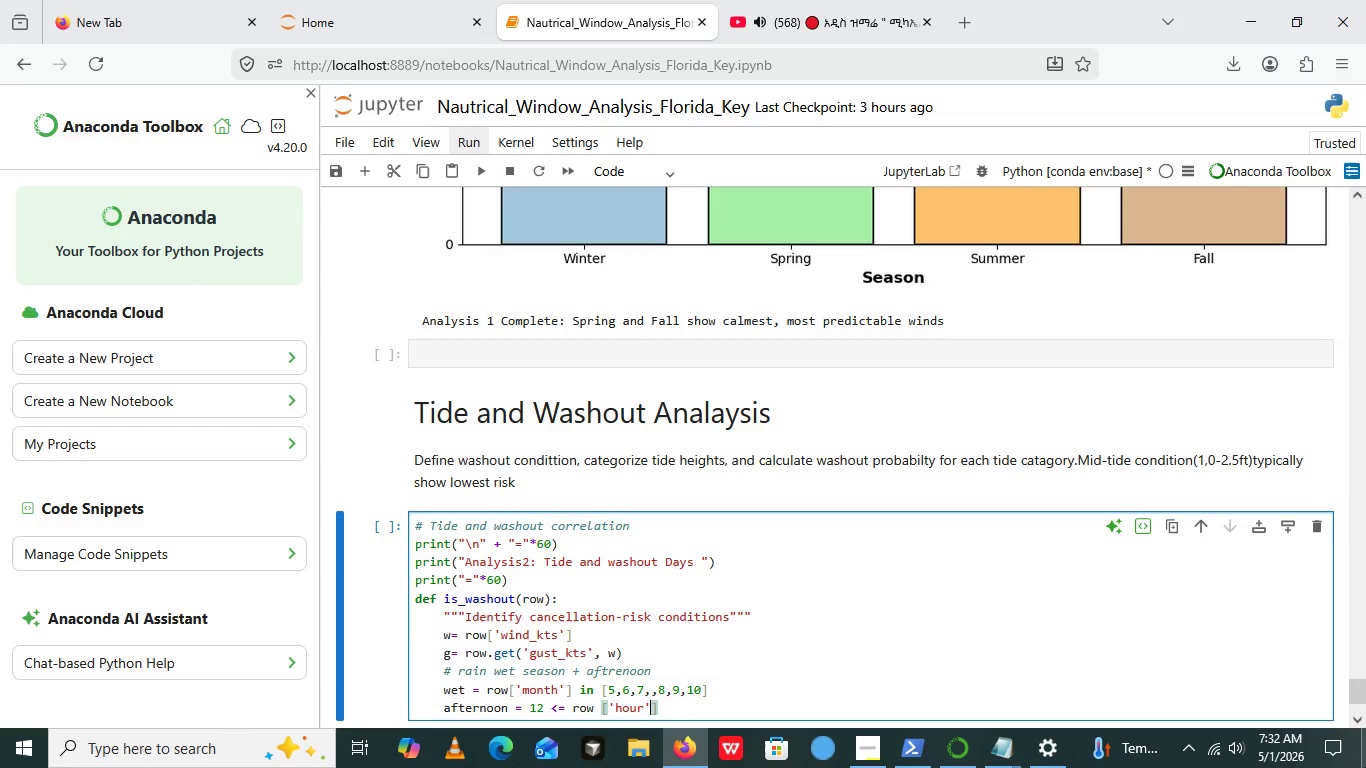 
key(ArrowRight)
 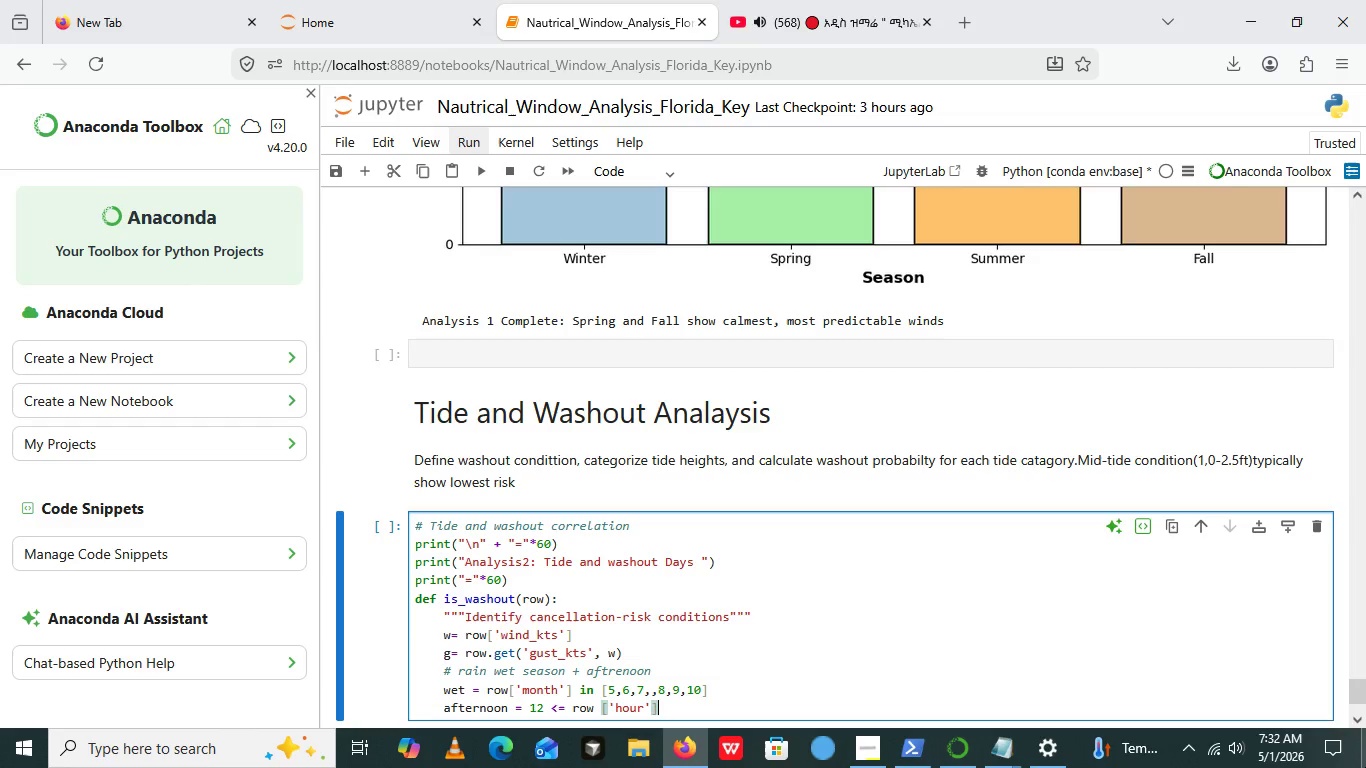 
key(ArrowRight)
 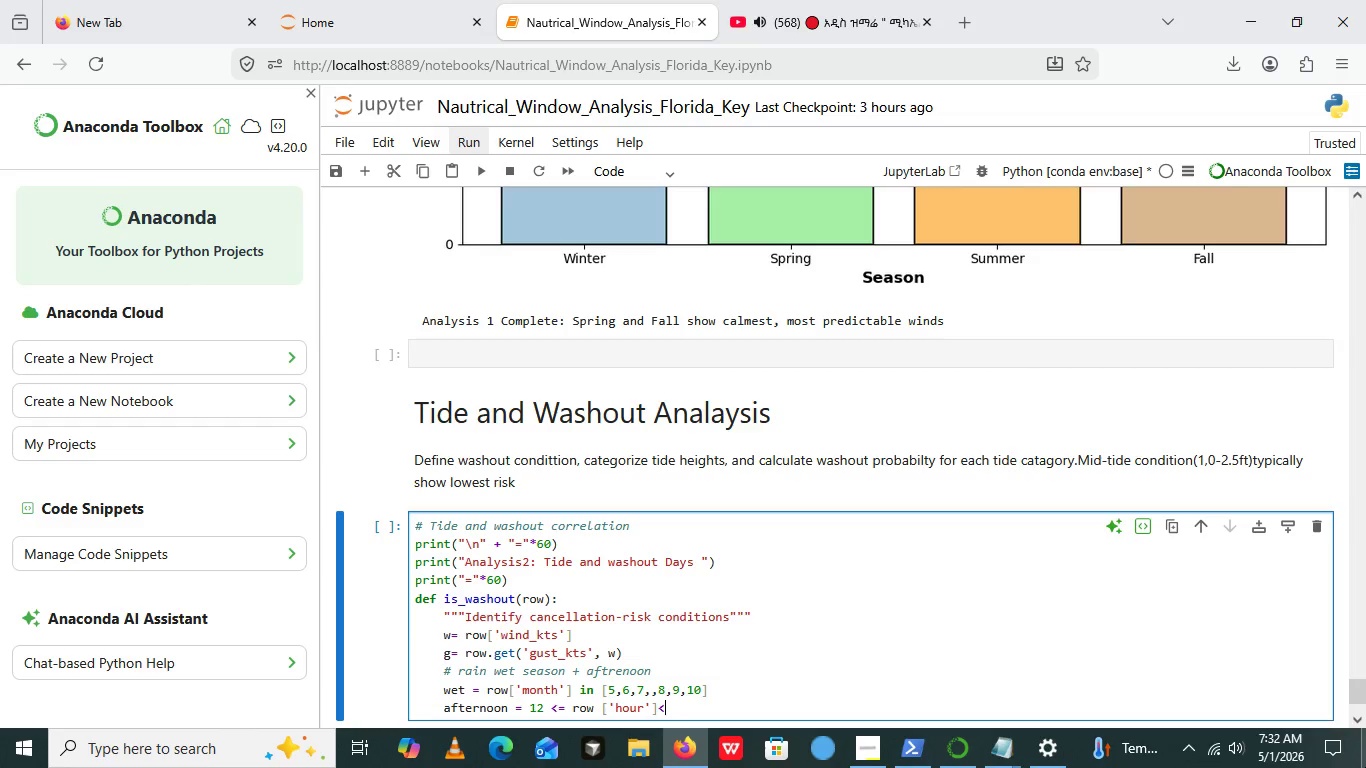 
type(<= 17)
 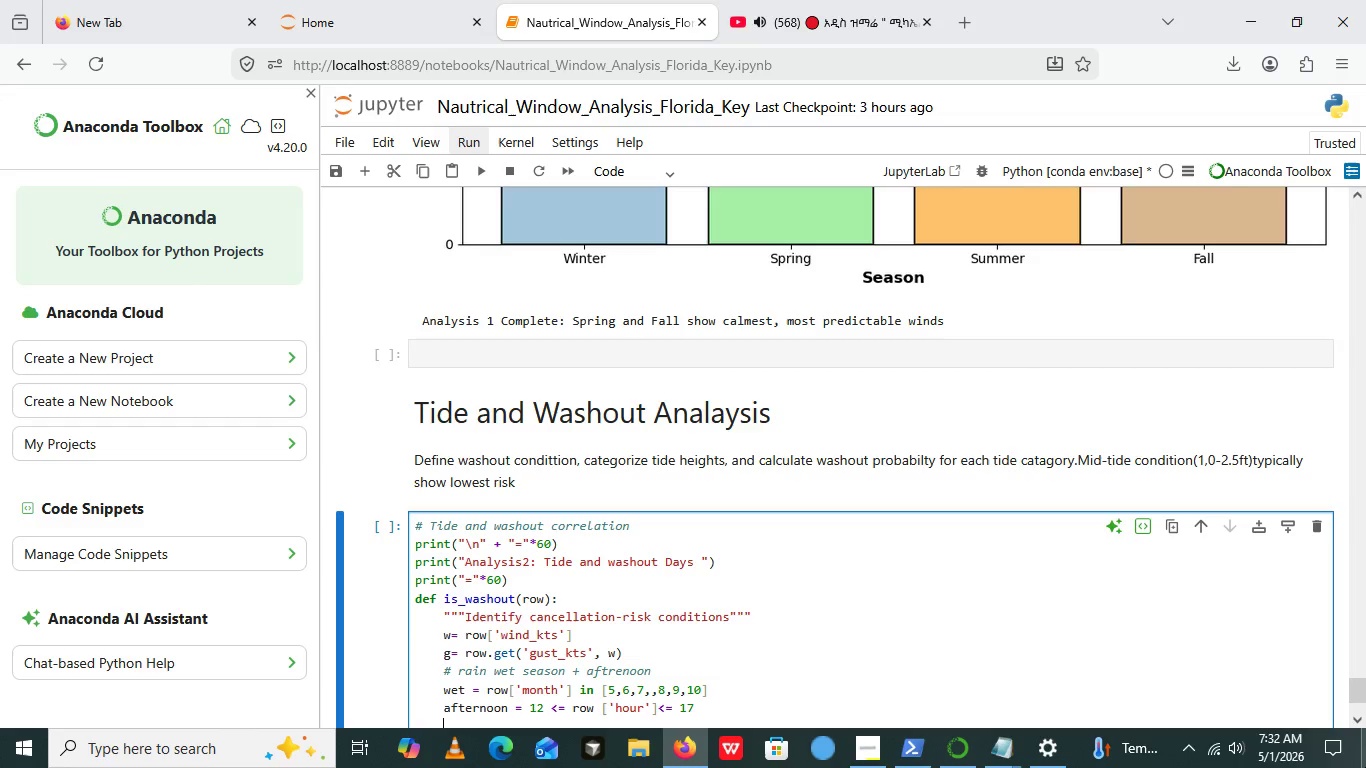 
key(Enter)
 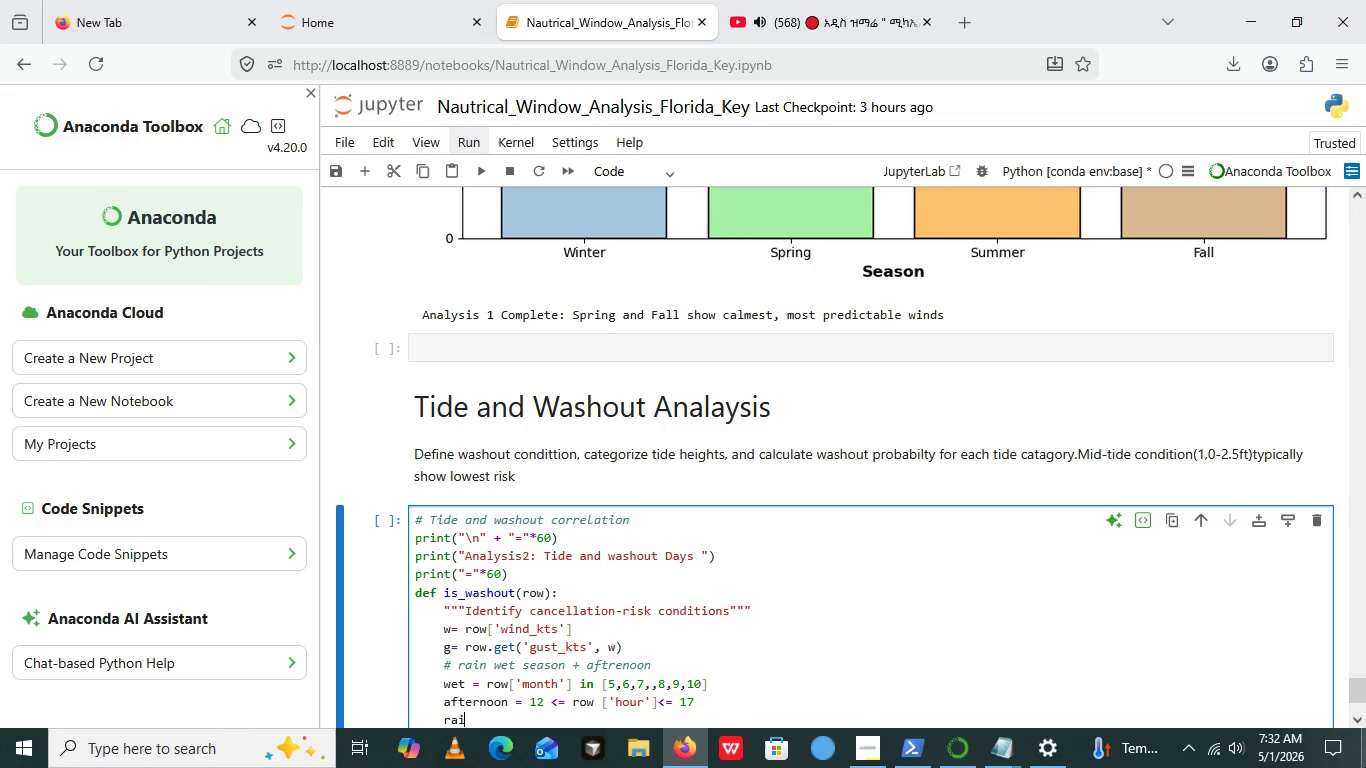 
type(rain)
 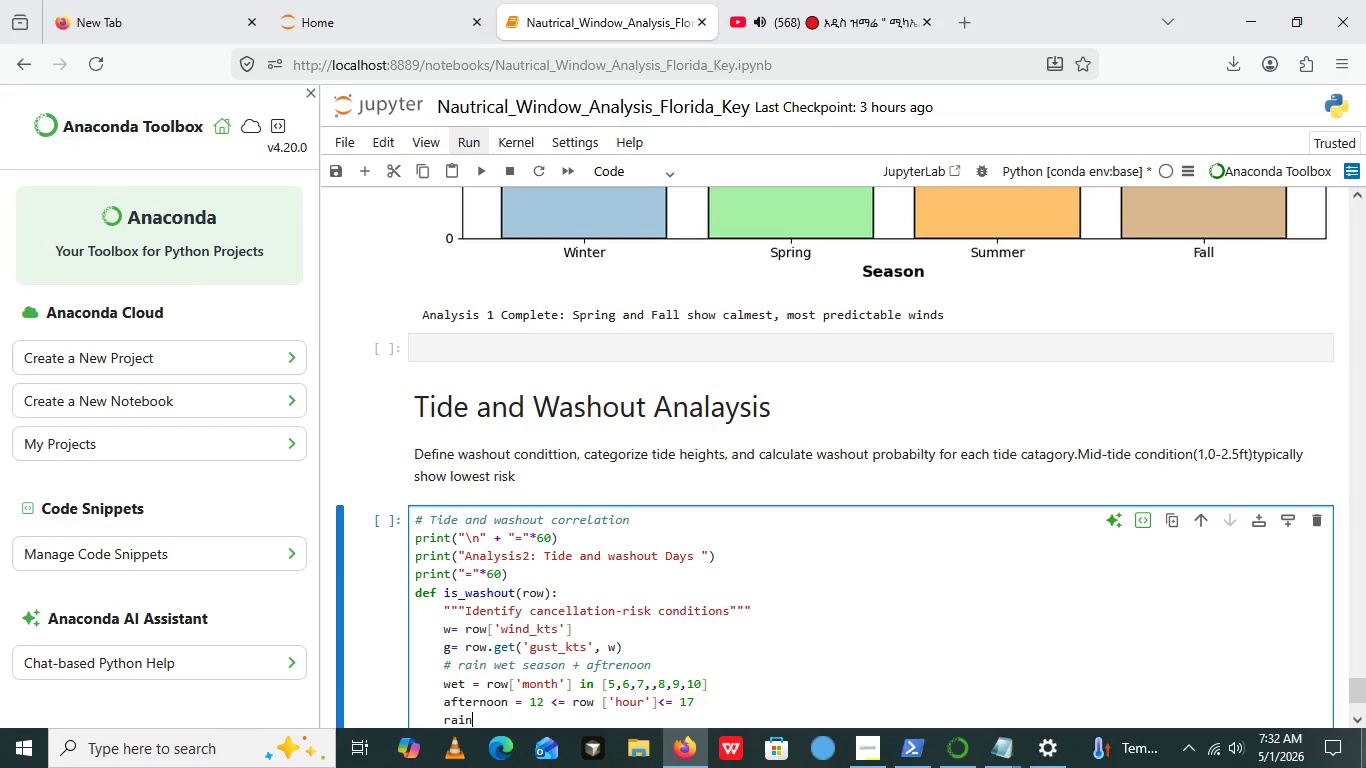 
hold_key(key=ShiftRight, duration=1.2)
 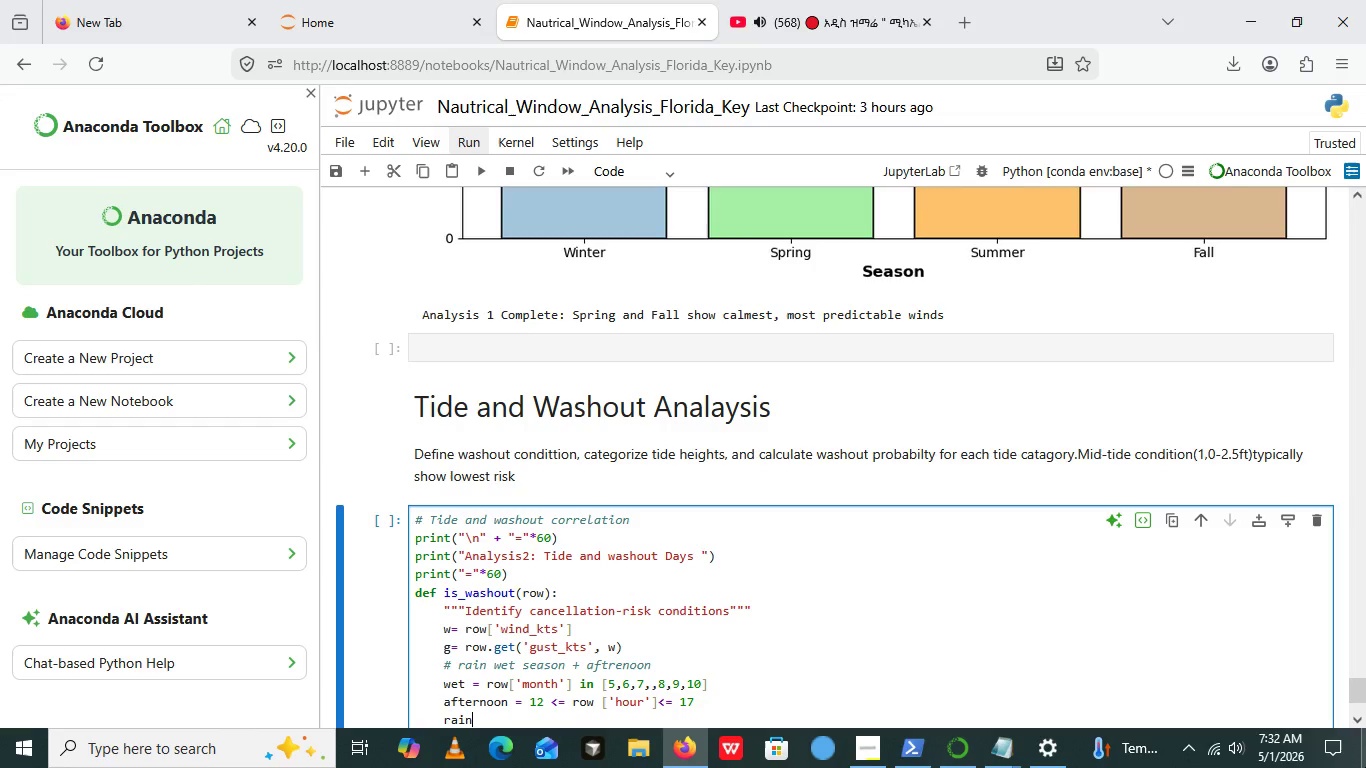 
type(_risk)
 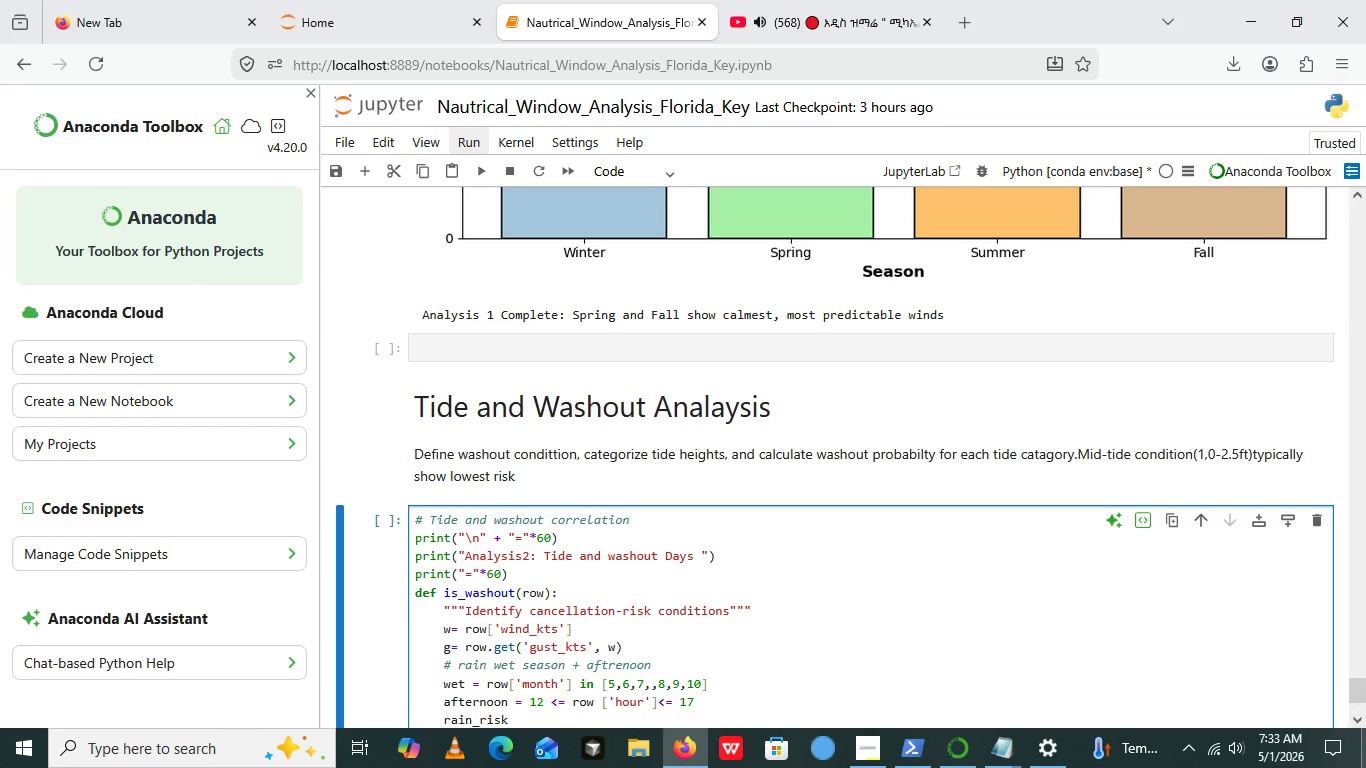 
type( = wet and afternoon)
 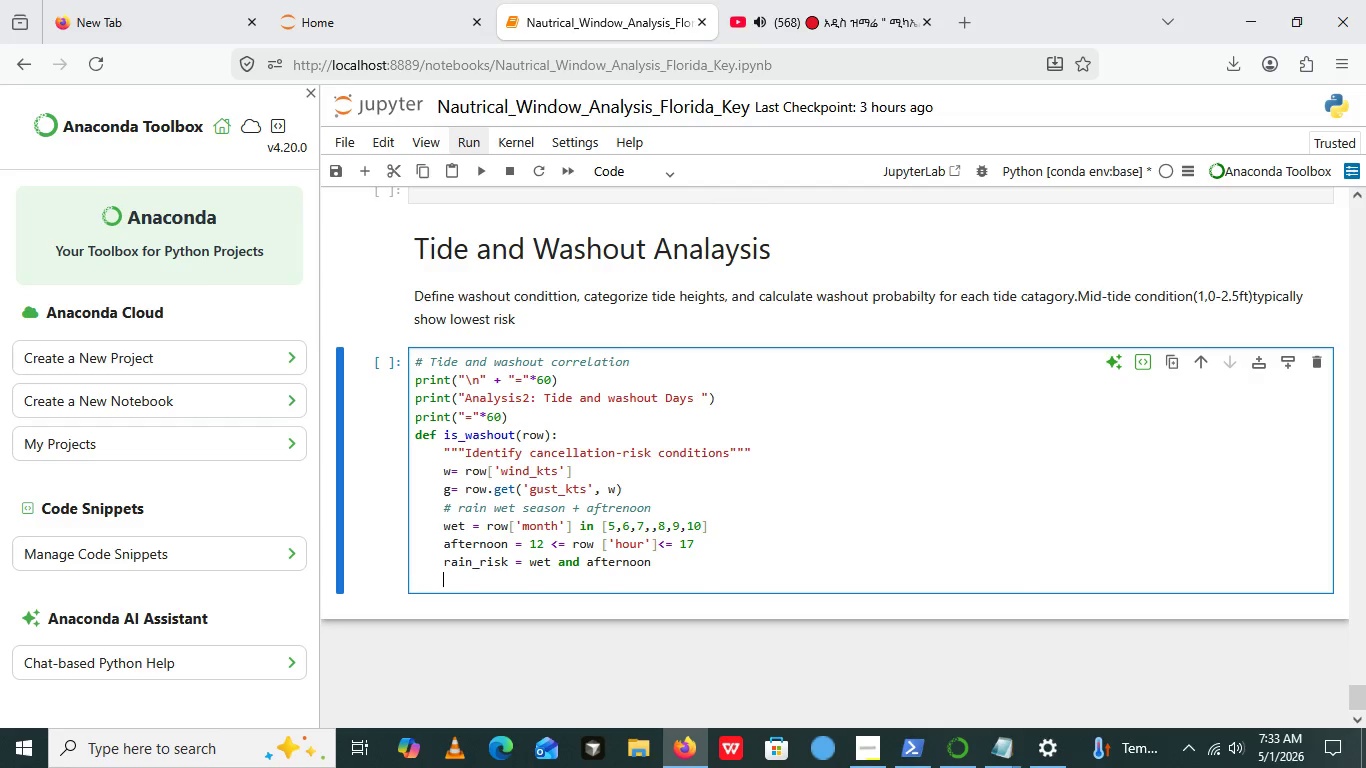 
key(Enter)
 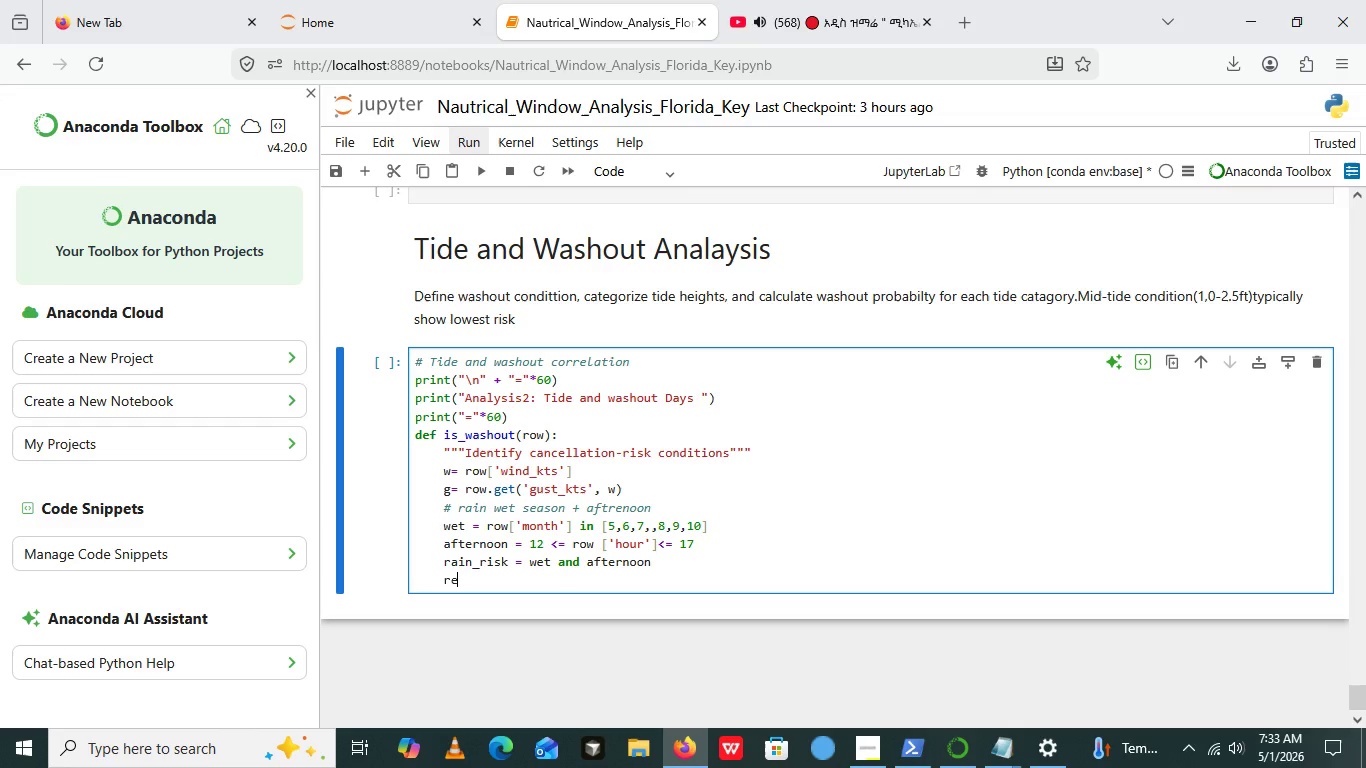 
type(return ())
 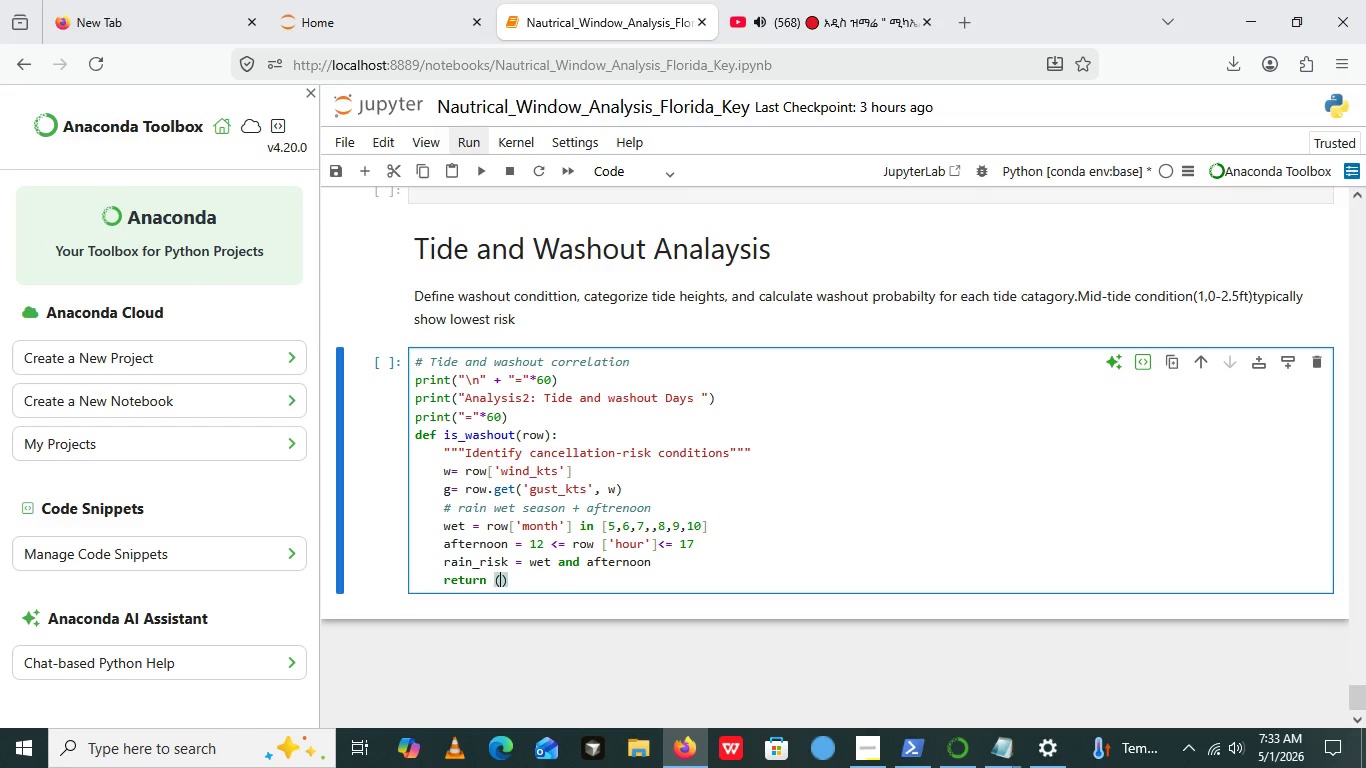 
key(ArrowLeft)
 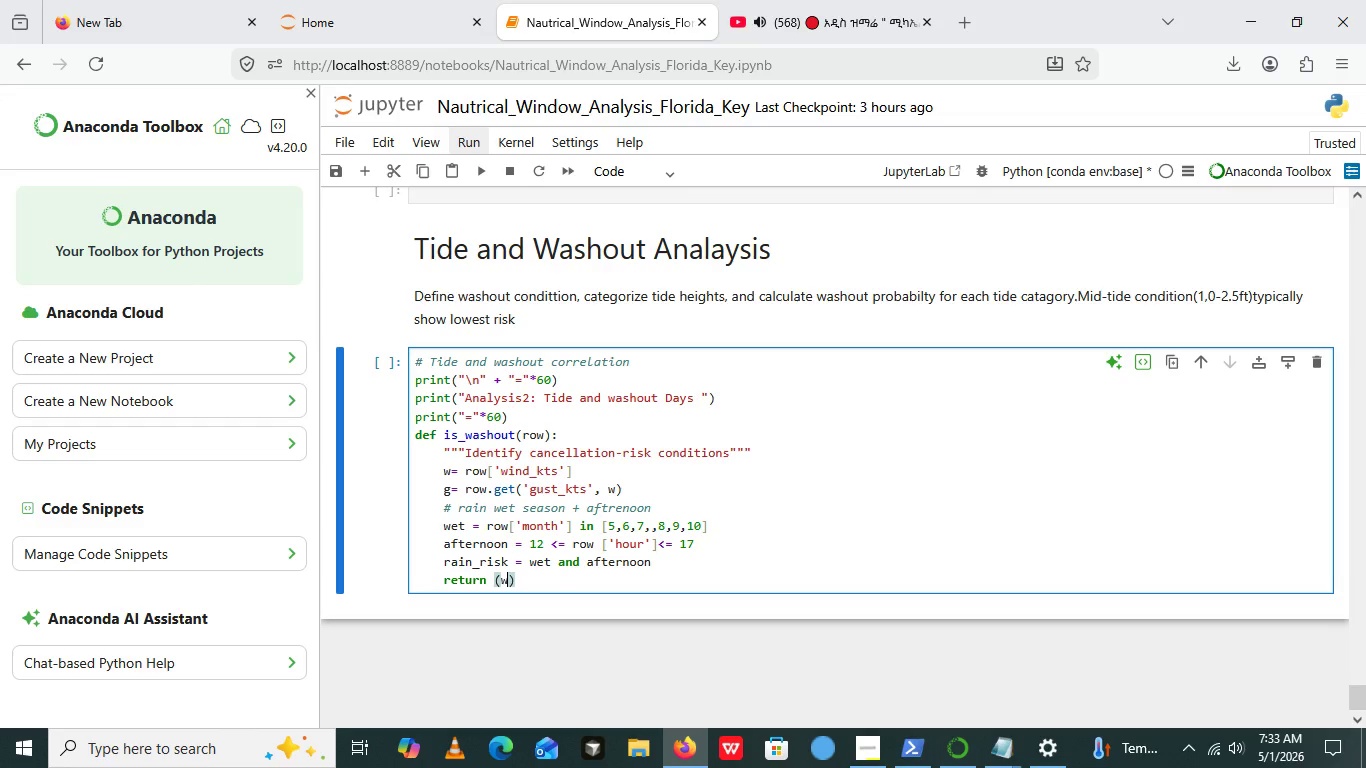 
type(w> 15 and rain _risk)
 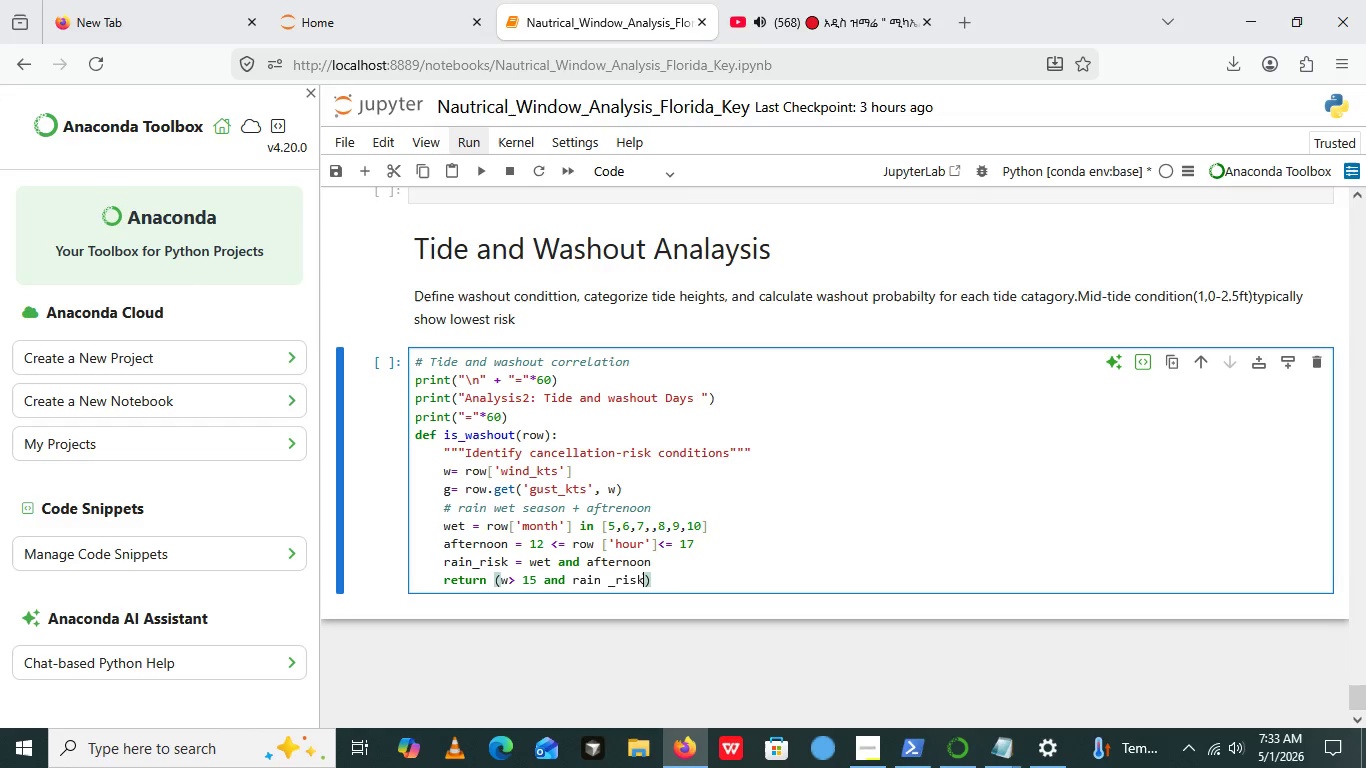 
key(ArrowRight)
 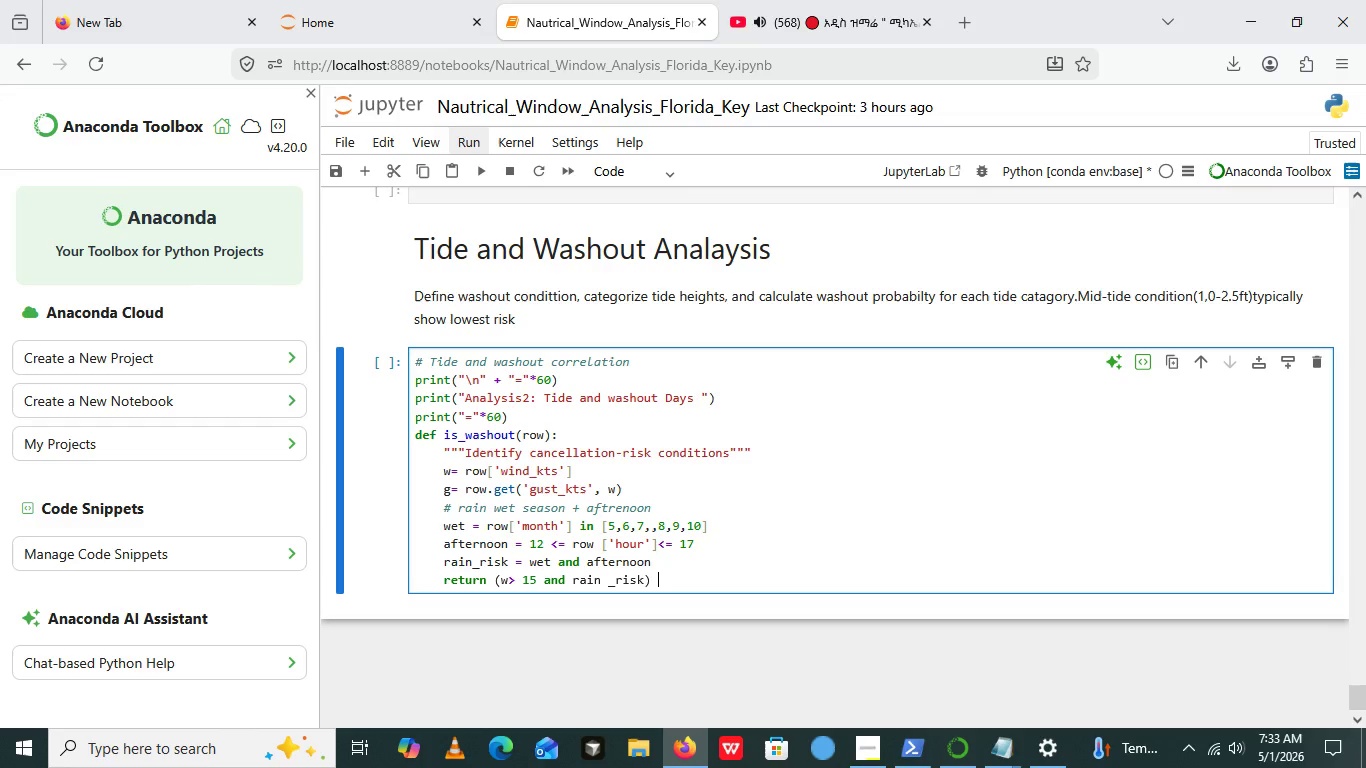 
type( or ())
 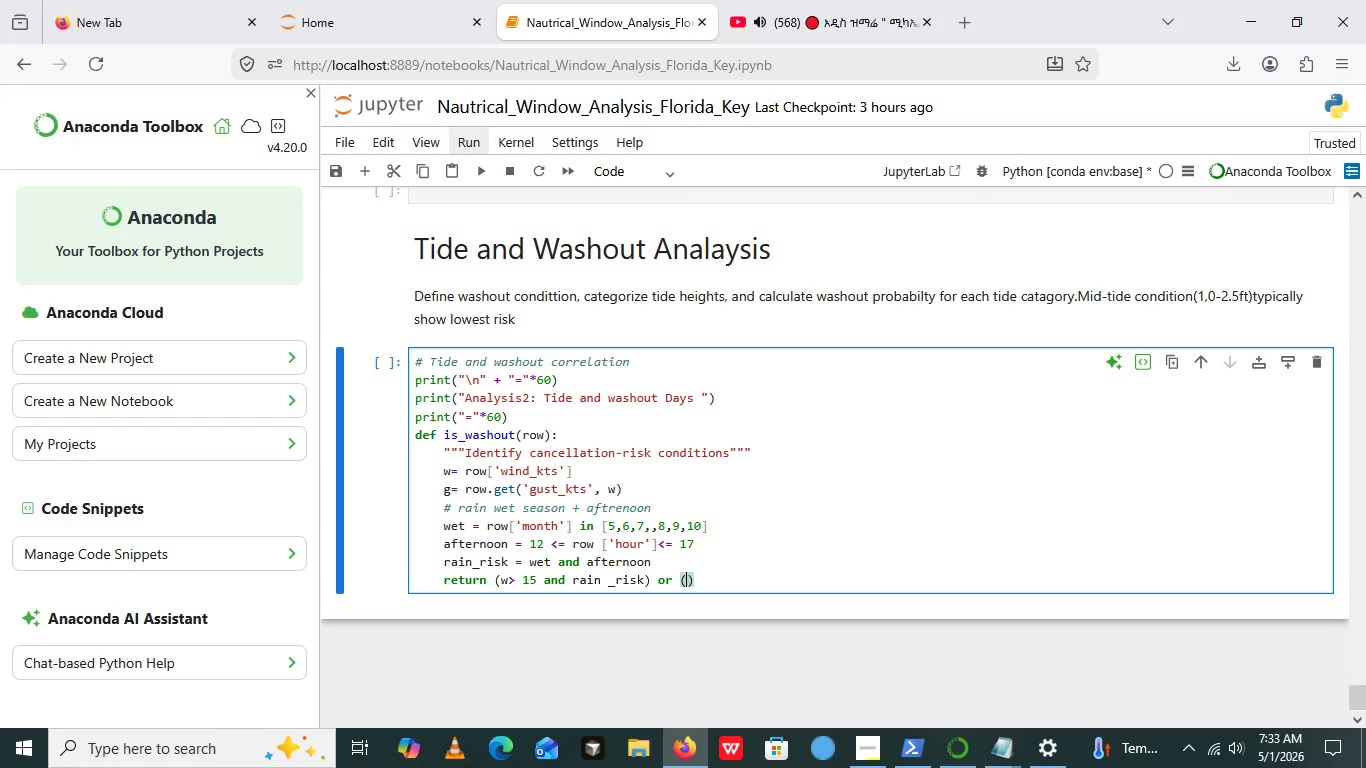 
key(ArrowLeft)
 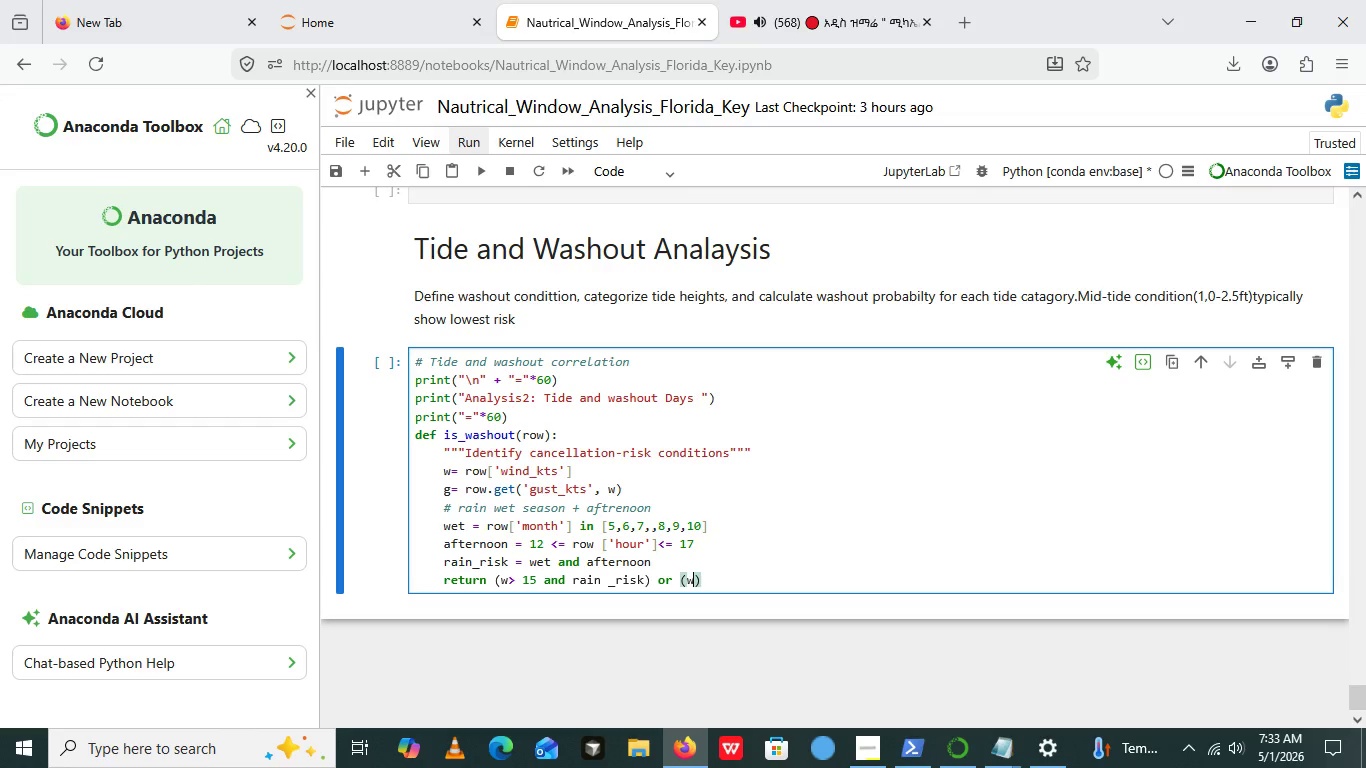 
type(w>200)
key(Backspace)
 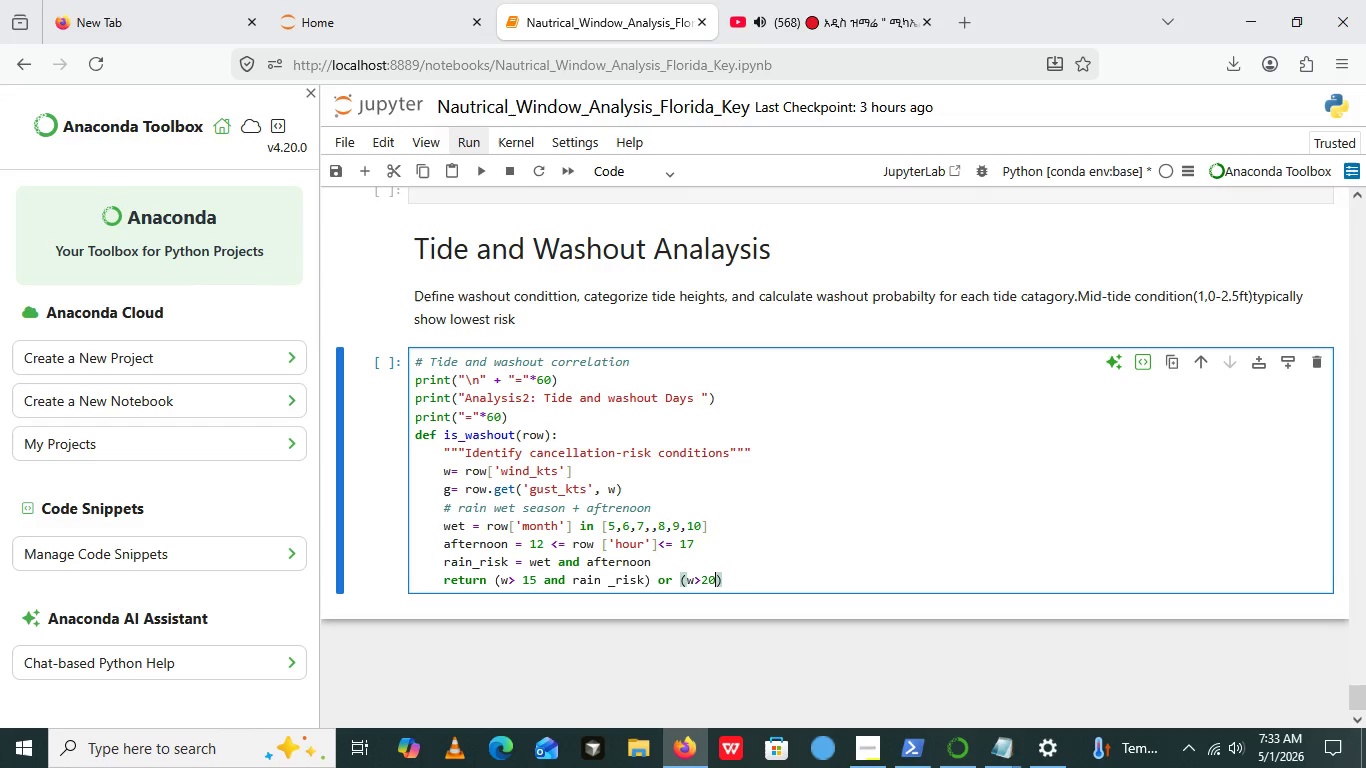 
key(ArrowLeft)
 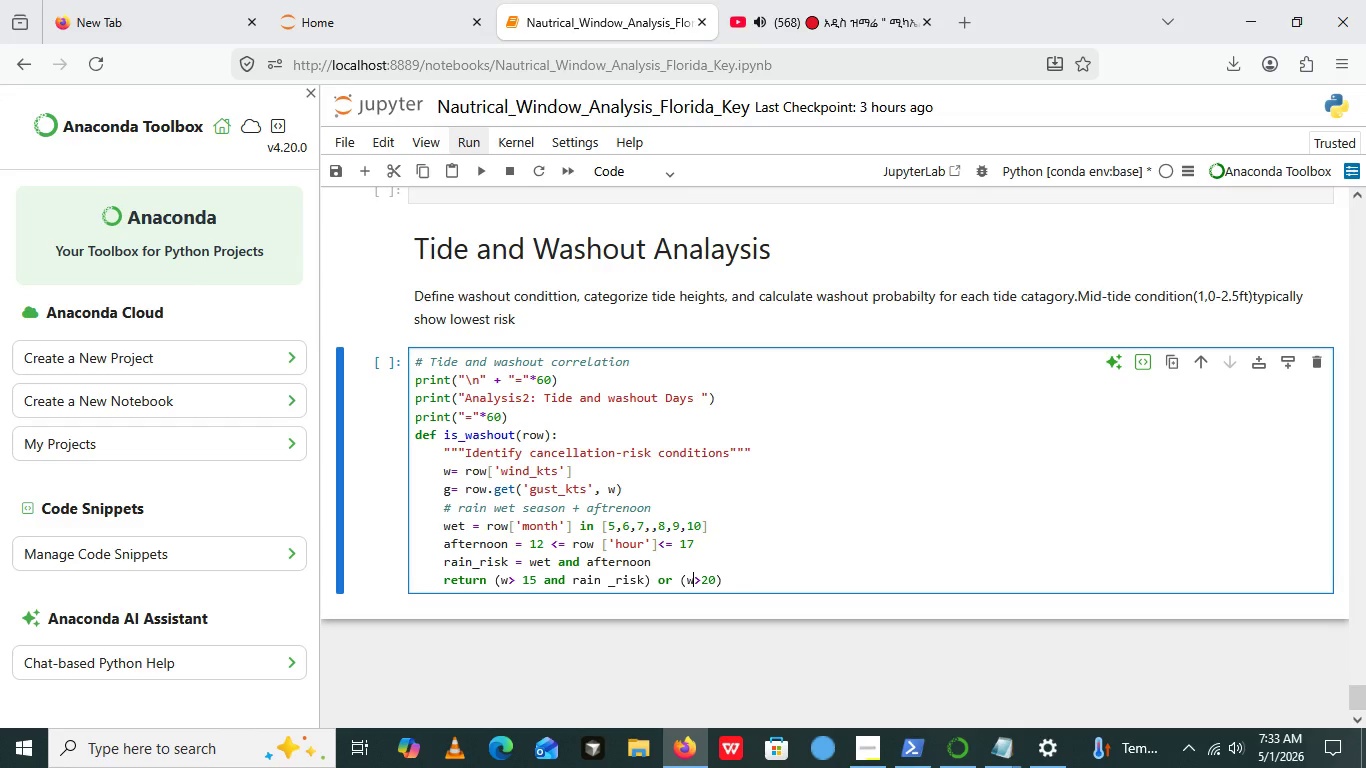 
key(ArrowLeft)
 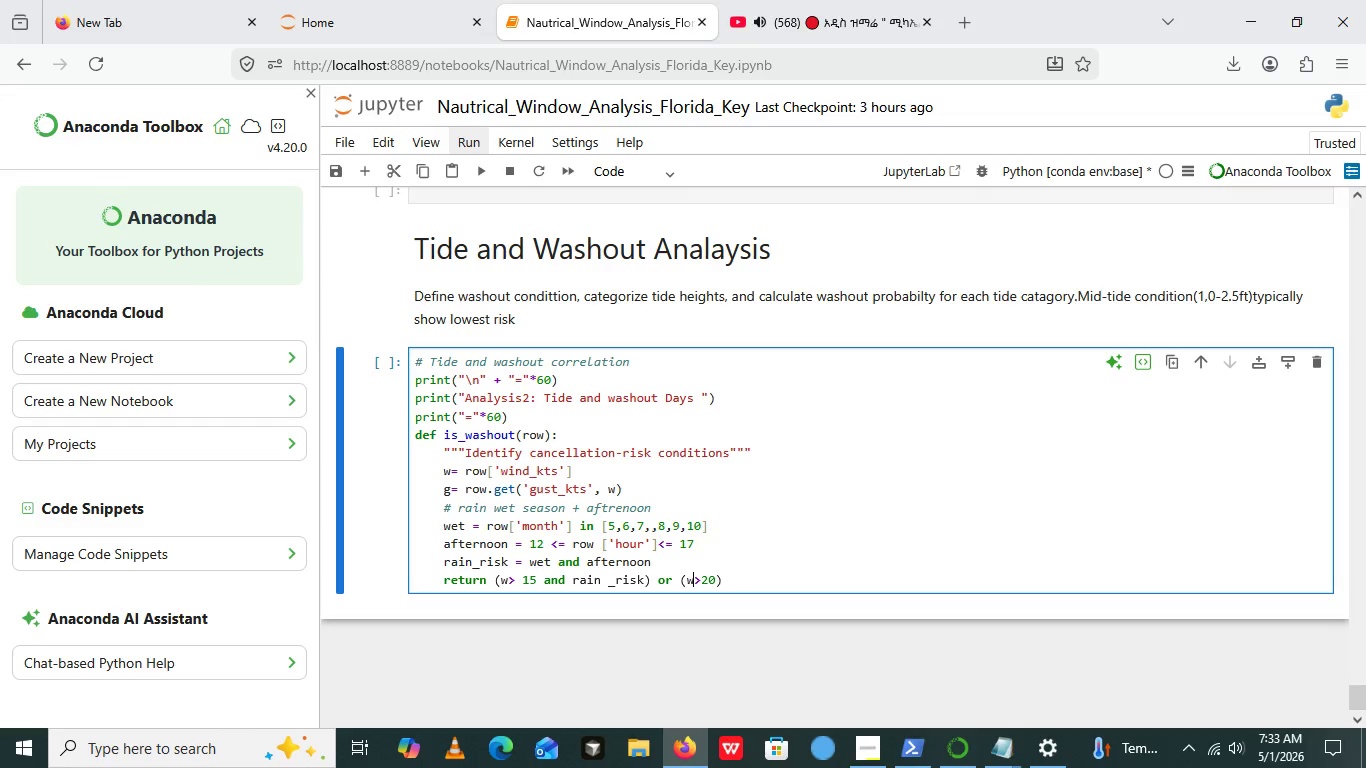 
key(ArrowLeft)
 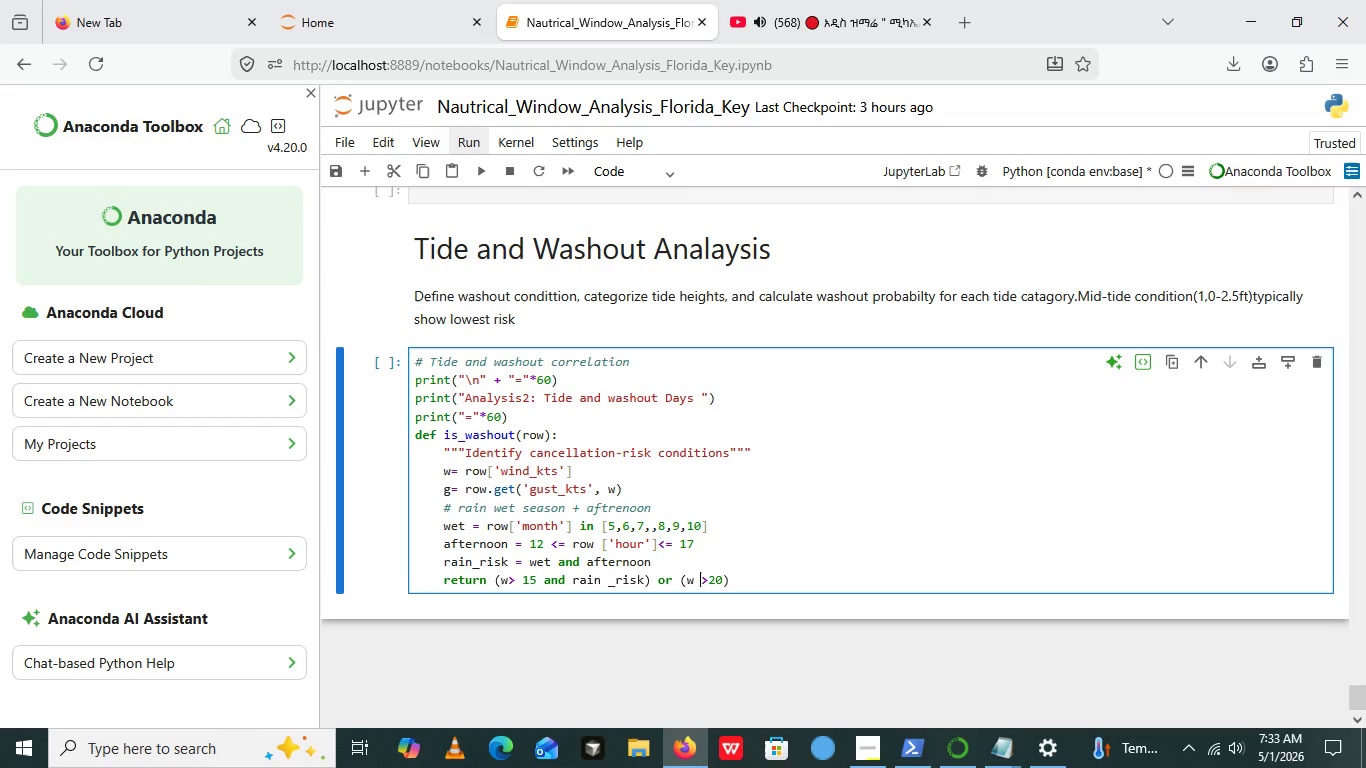 
key(Space)
 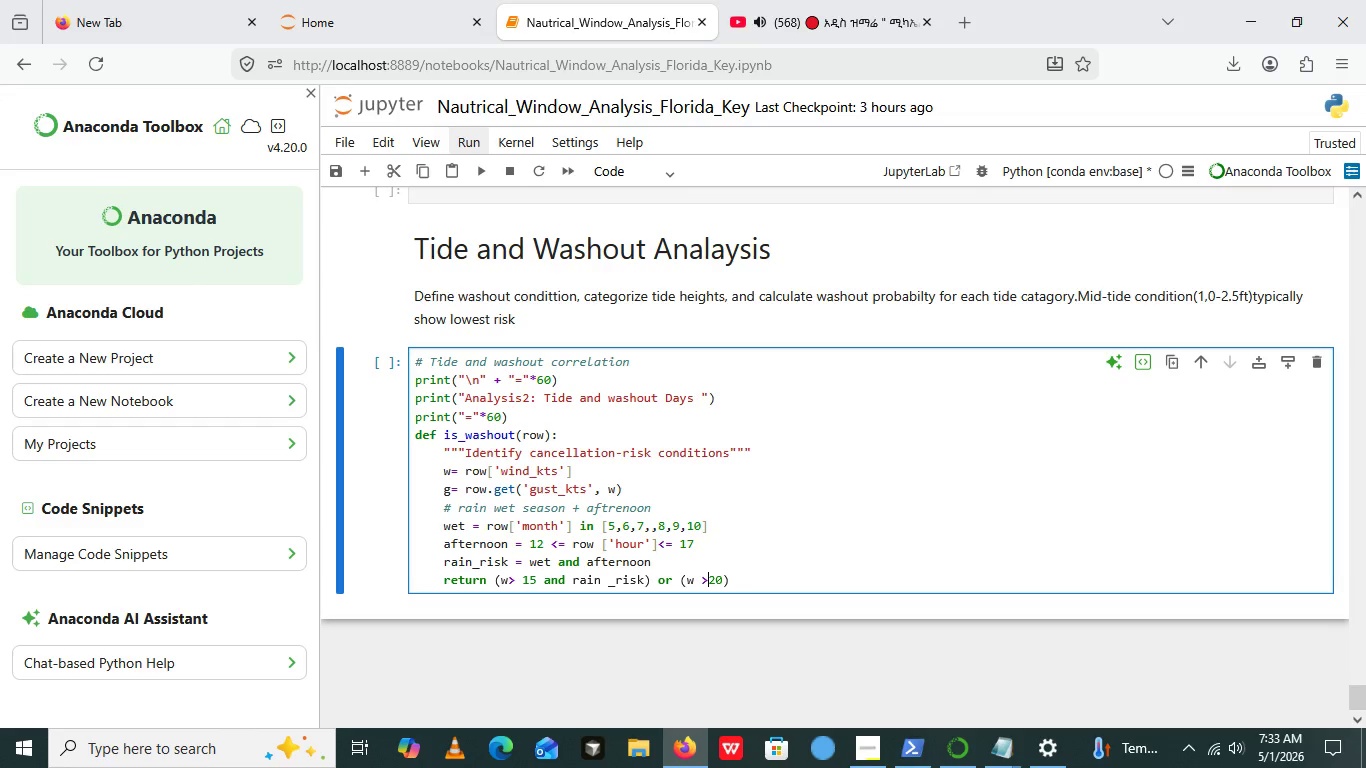 
key(ArrowRight)
 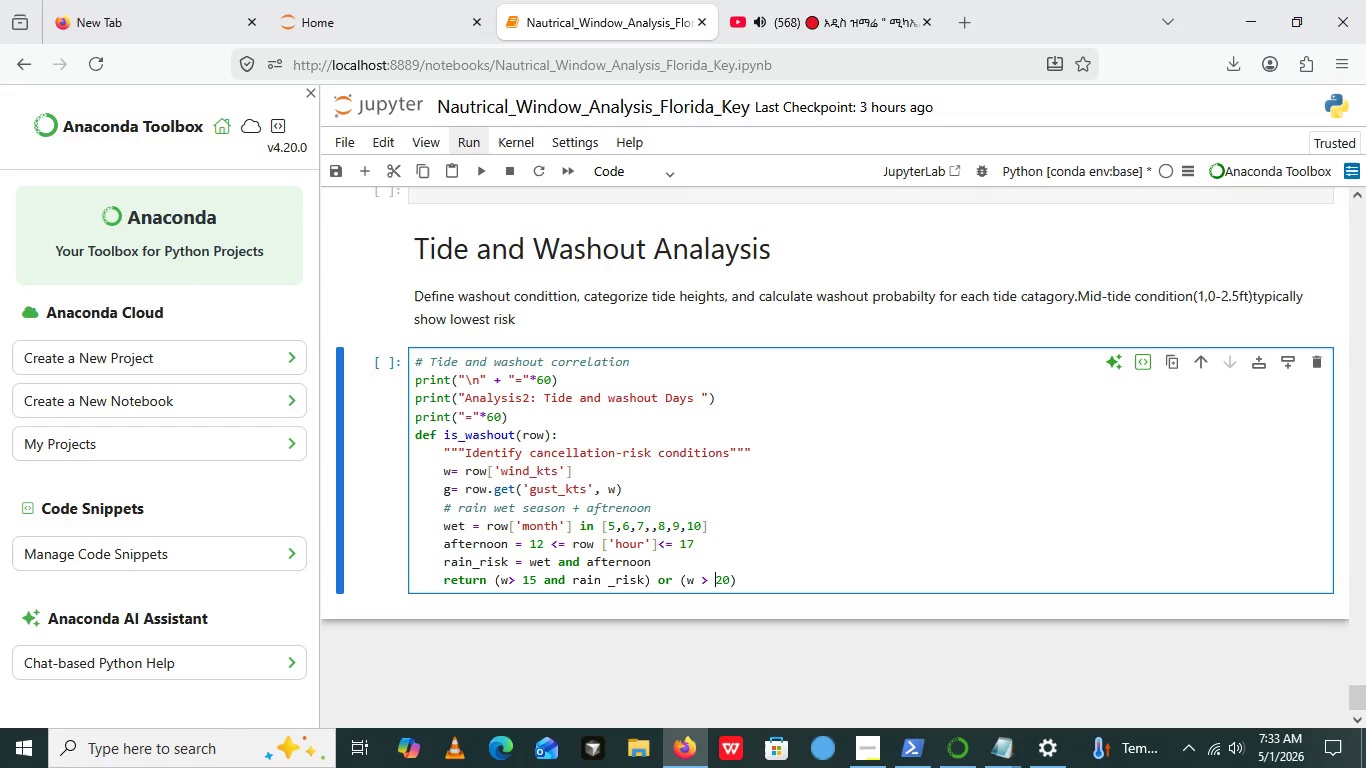 
key(Space)
 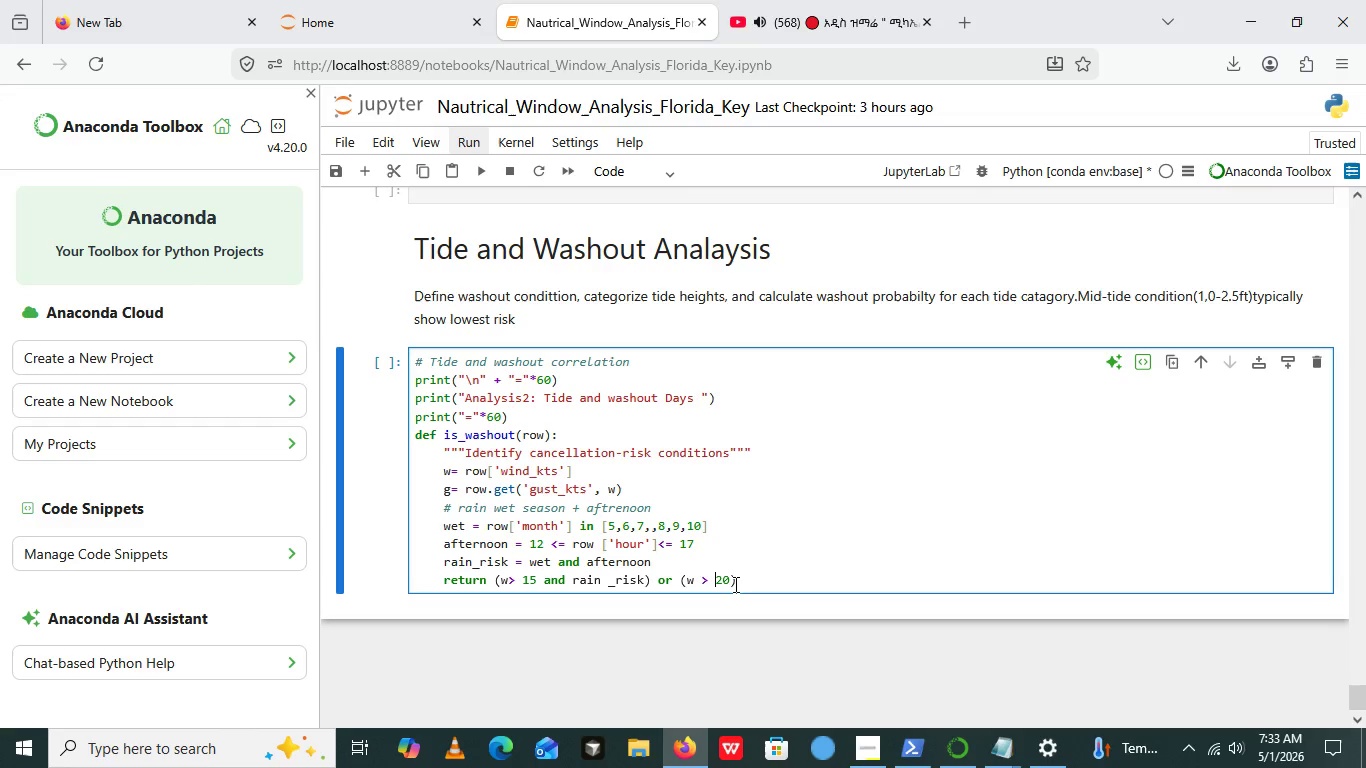 
left_click([731, 582])
 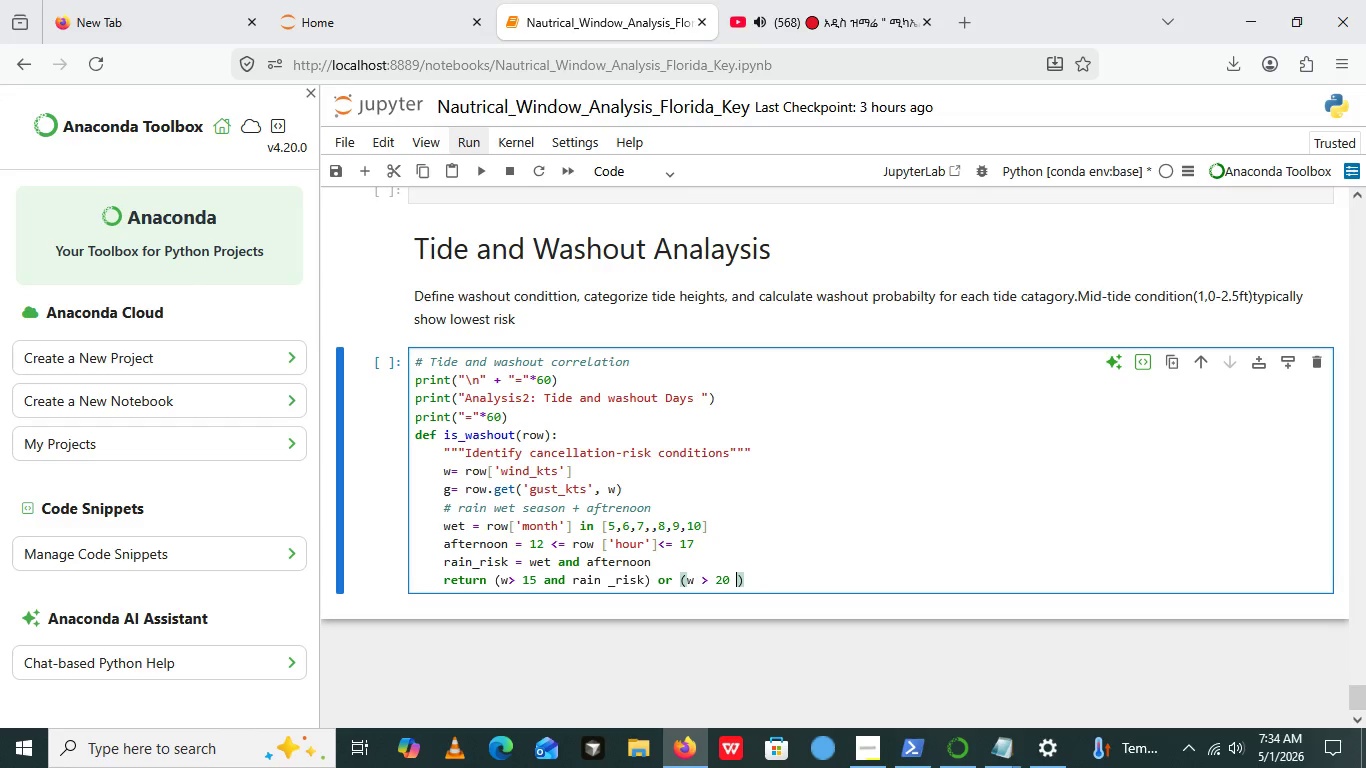 
type( or g> 25)
 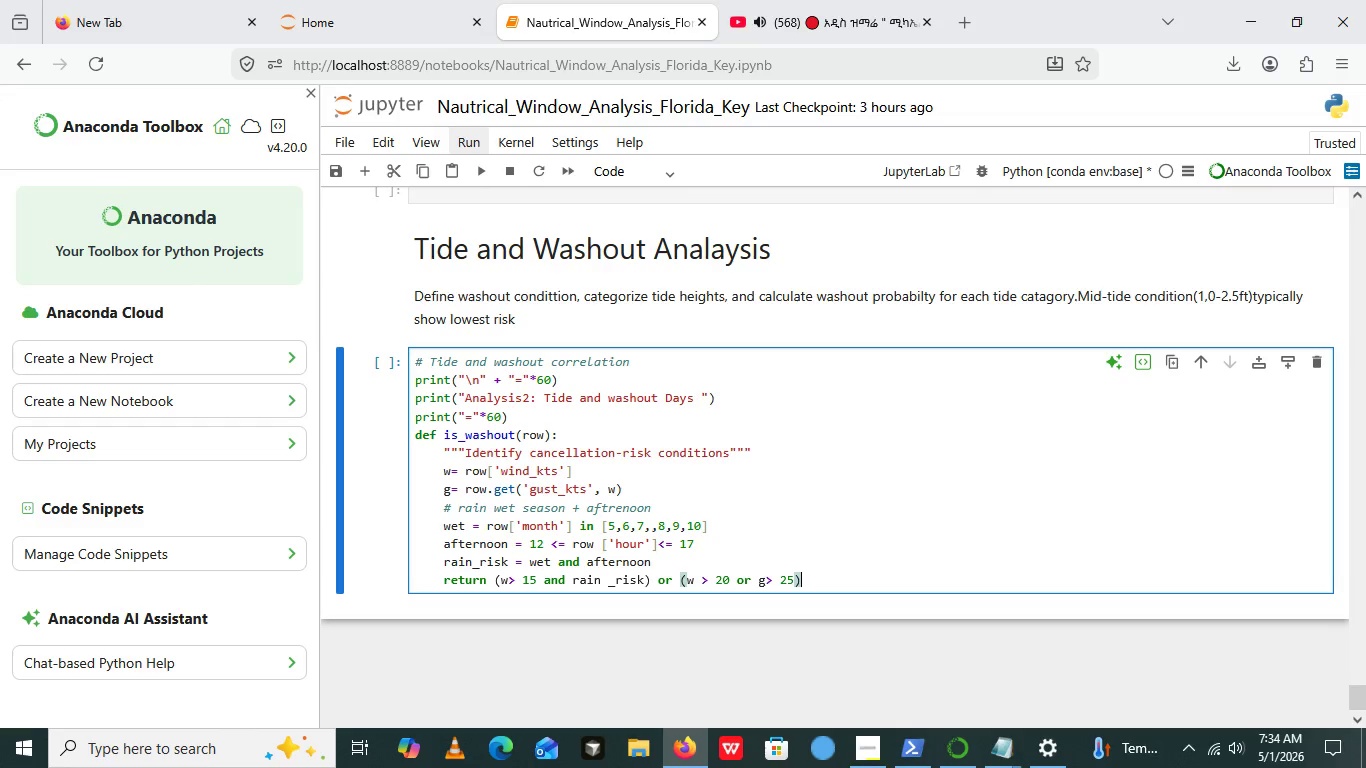 
key(ArrowRight)
 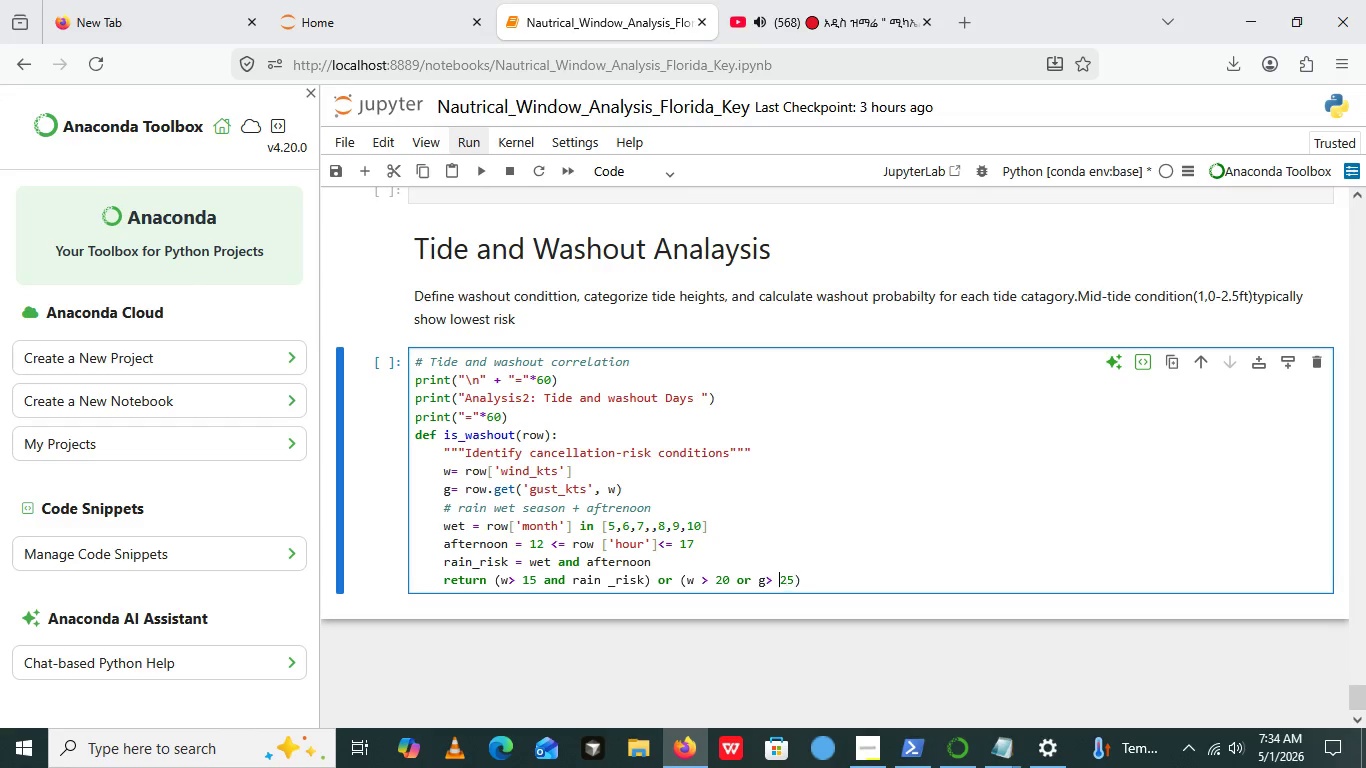 
key(ArrowLeft)
 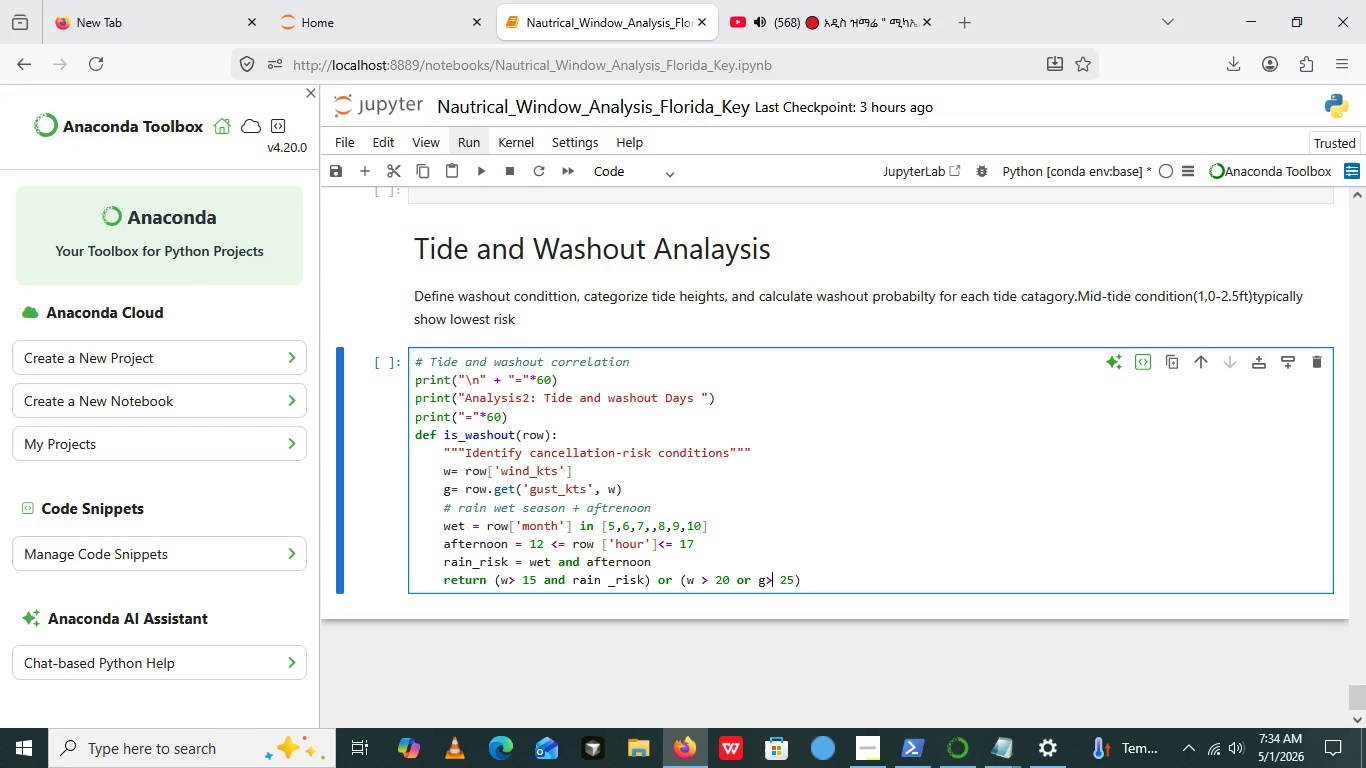 
key(ArrowLeft)
 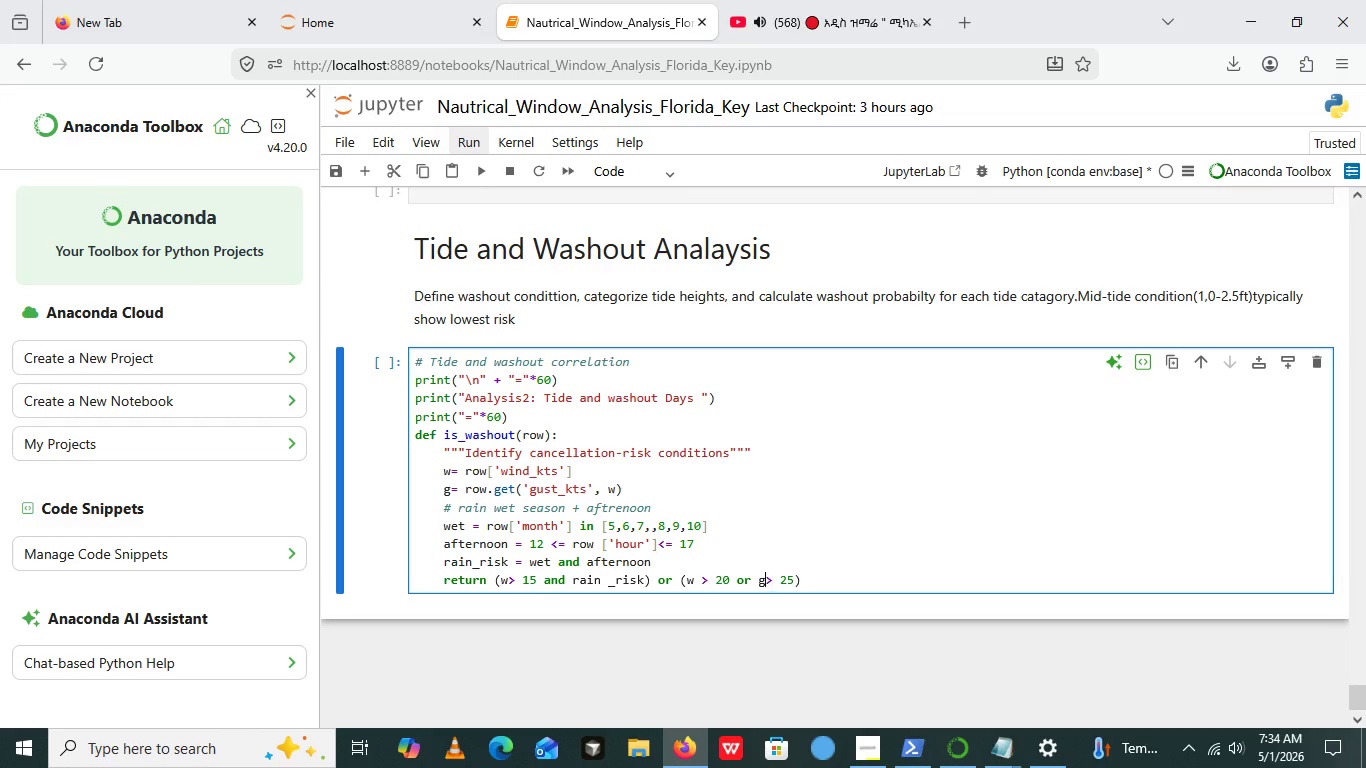 
key(ArrowLeft)
 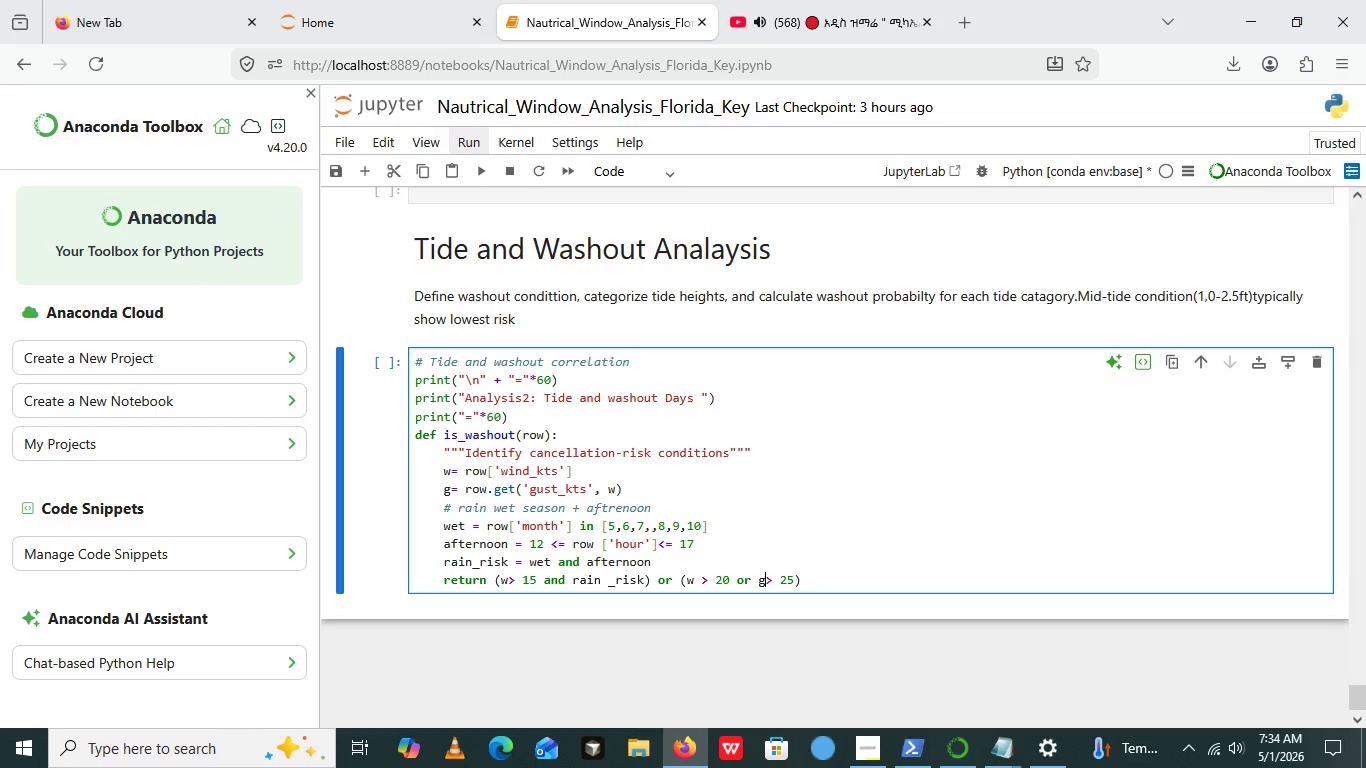 
key(ArrowLeft)
 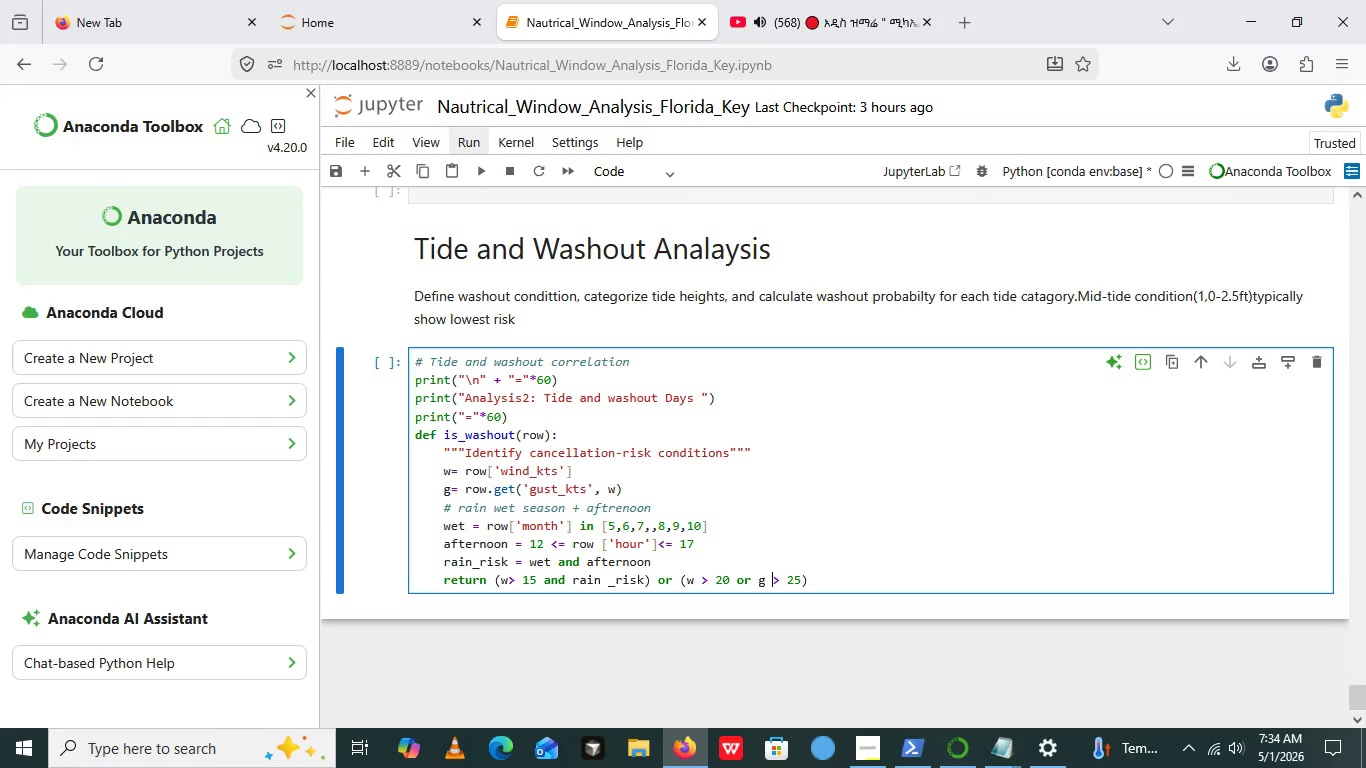 
key(ArrowLeft)
 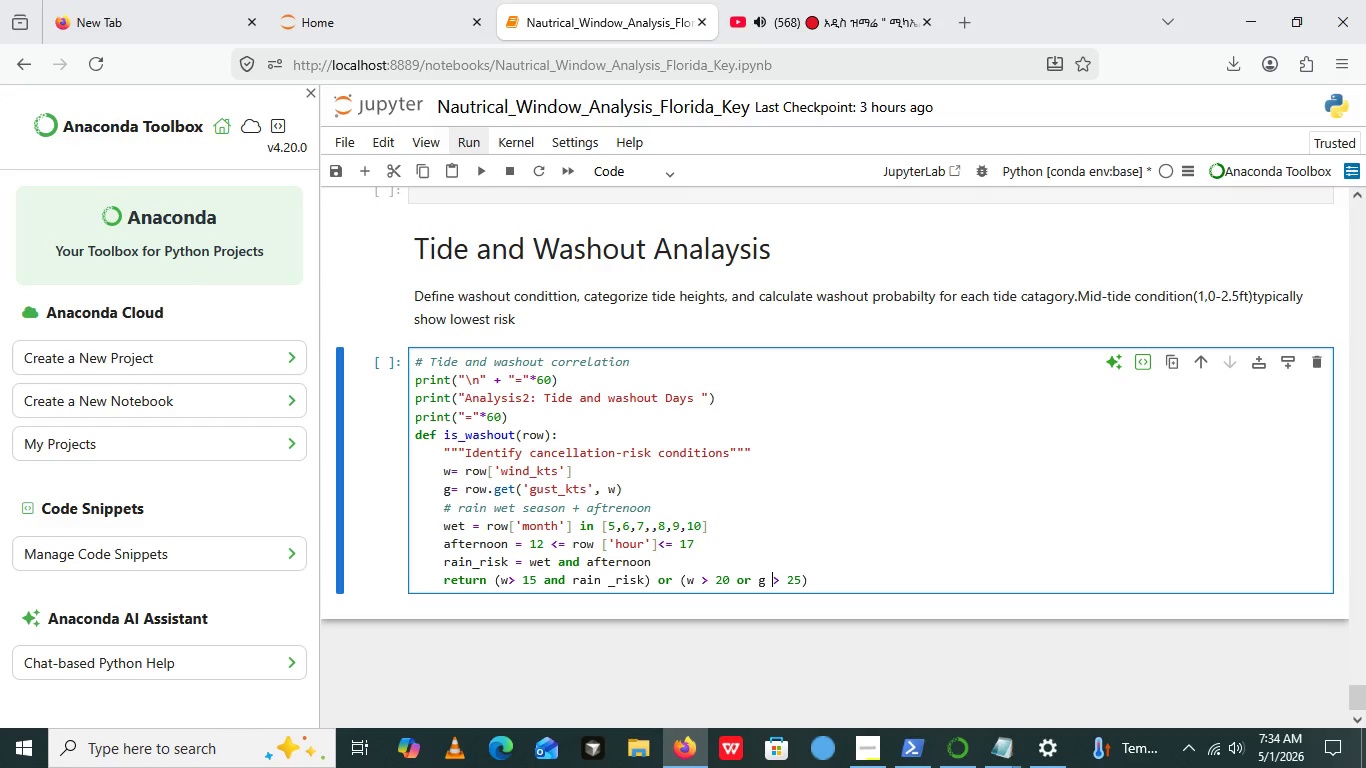 
key(Space)
 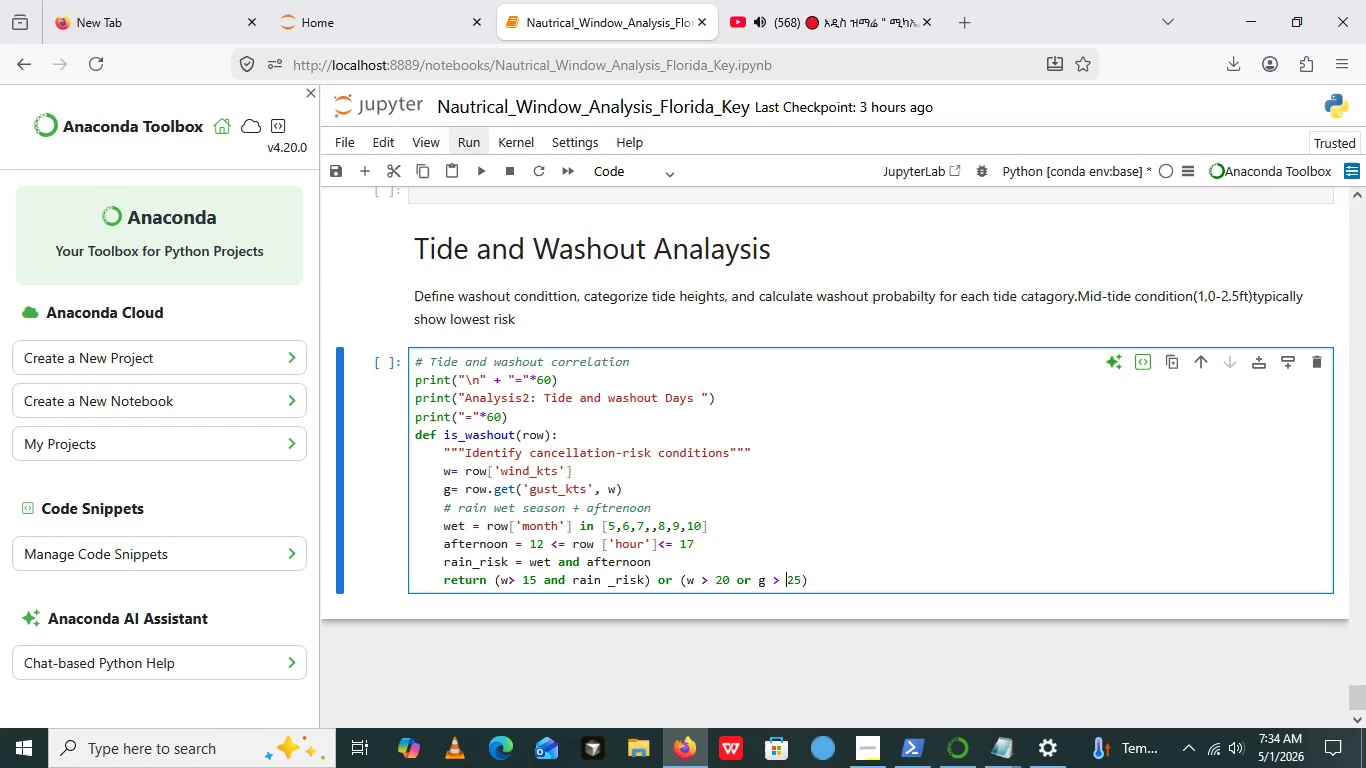 
key(ArrowRight)
 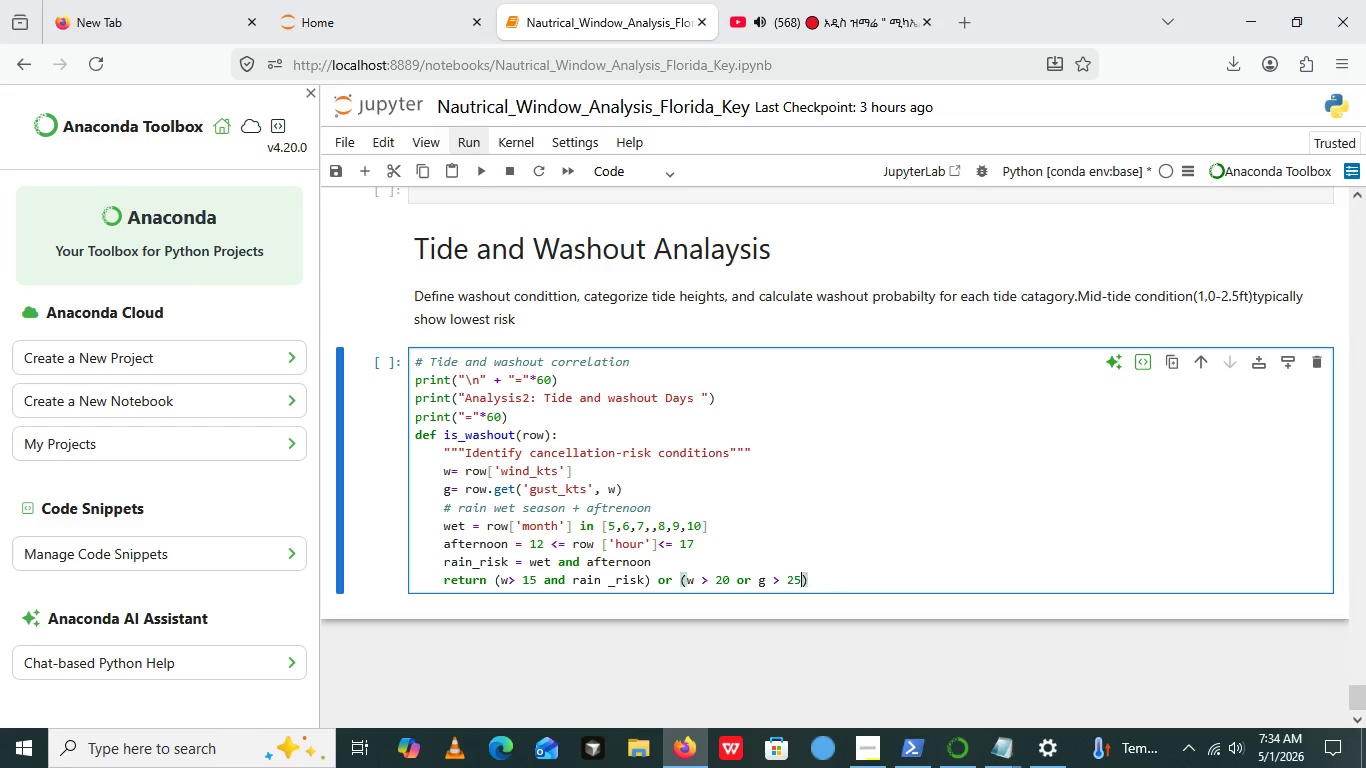 
key(ArrowRight)
 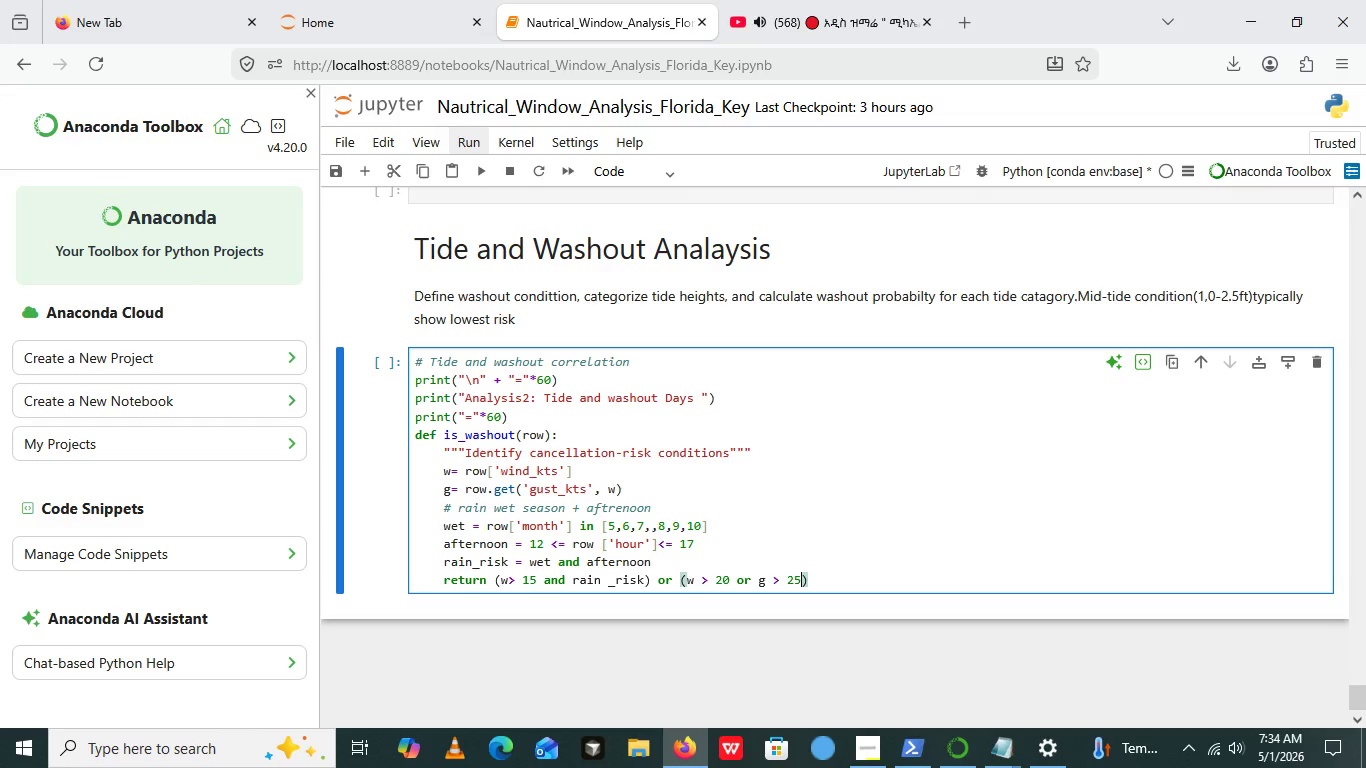 
key(ArrowRight)
 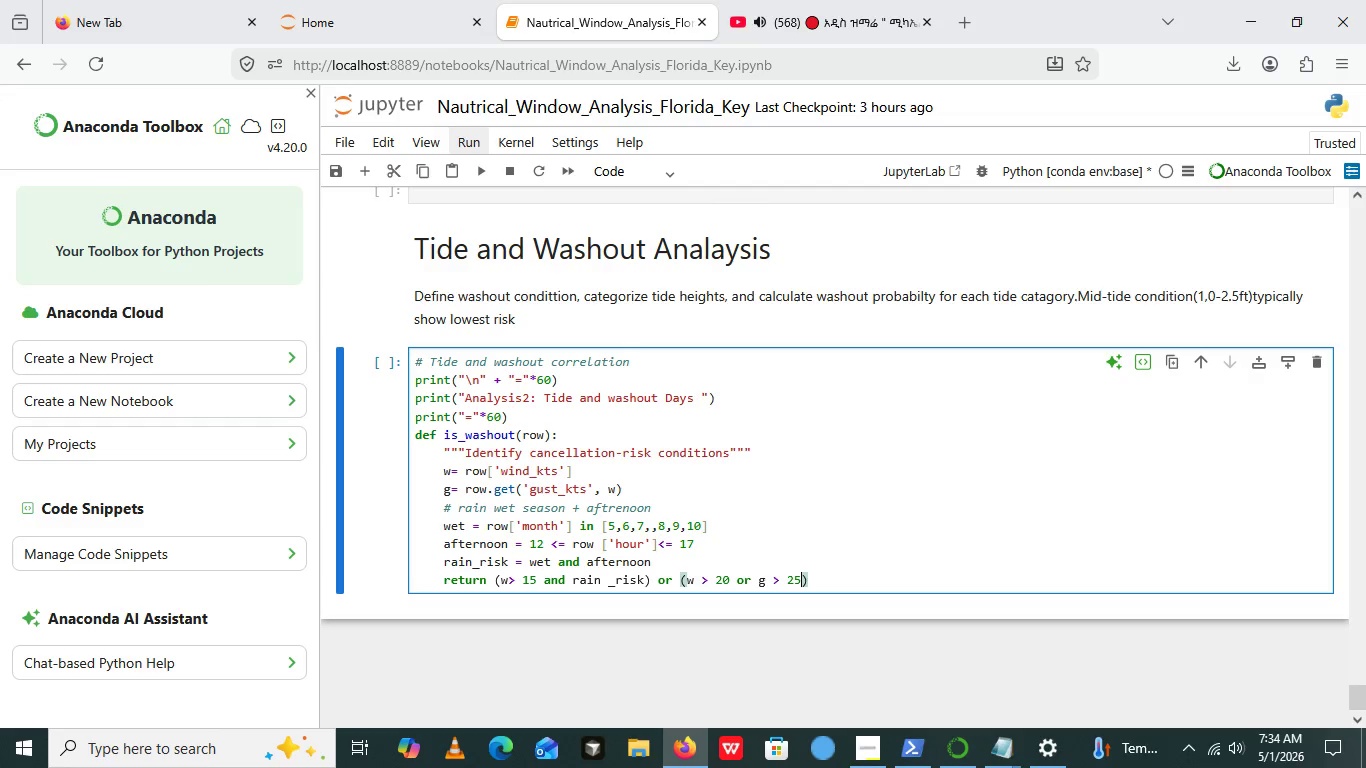 
key(ArrowRight)
 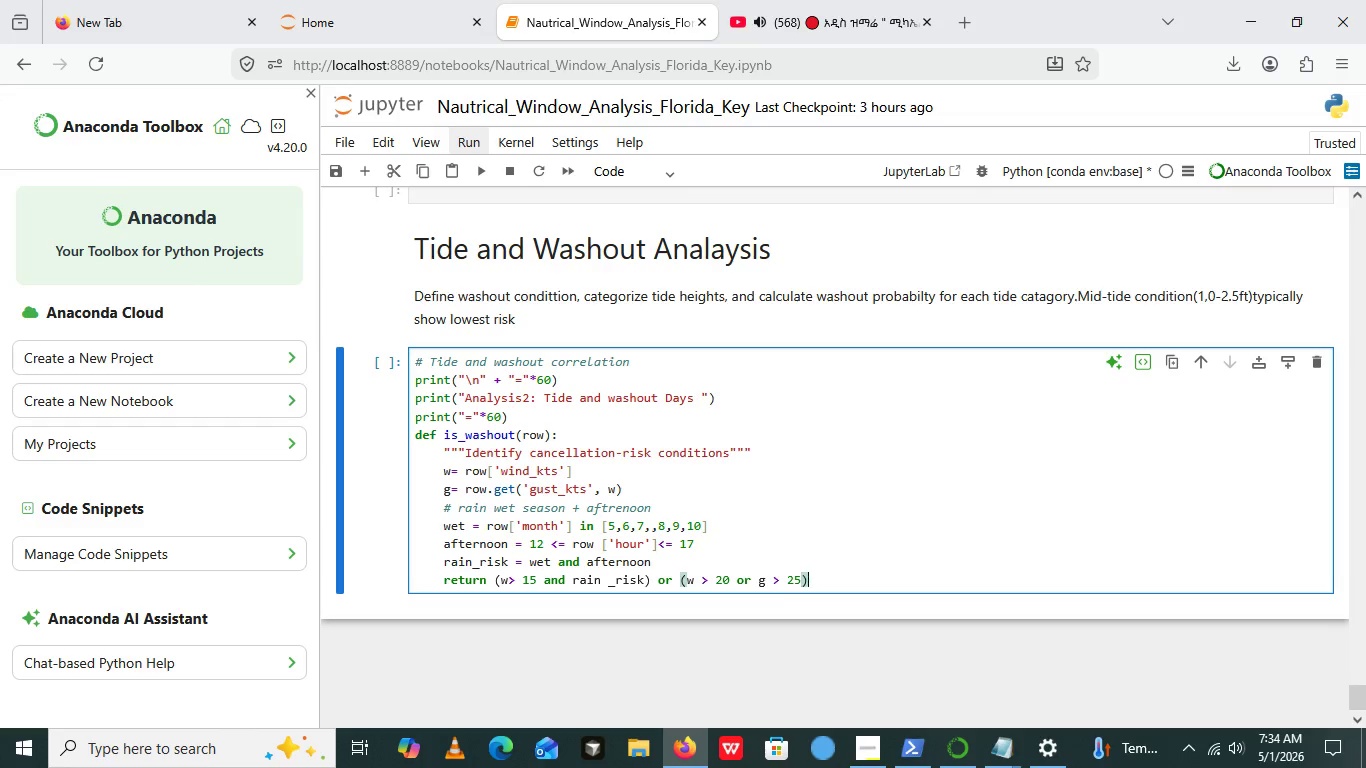 
key(ArrowRight)
 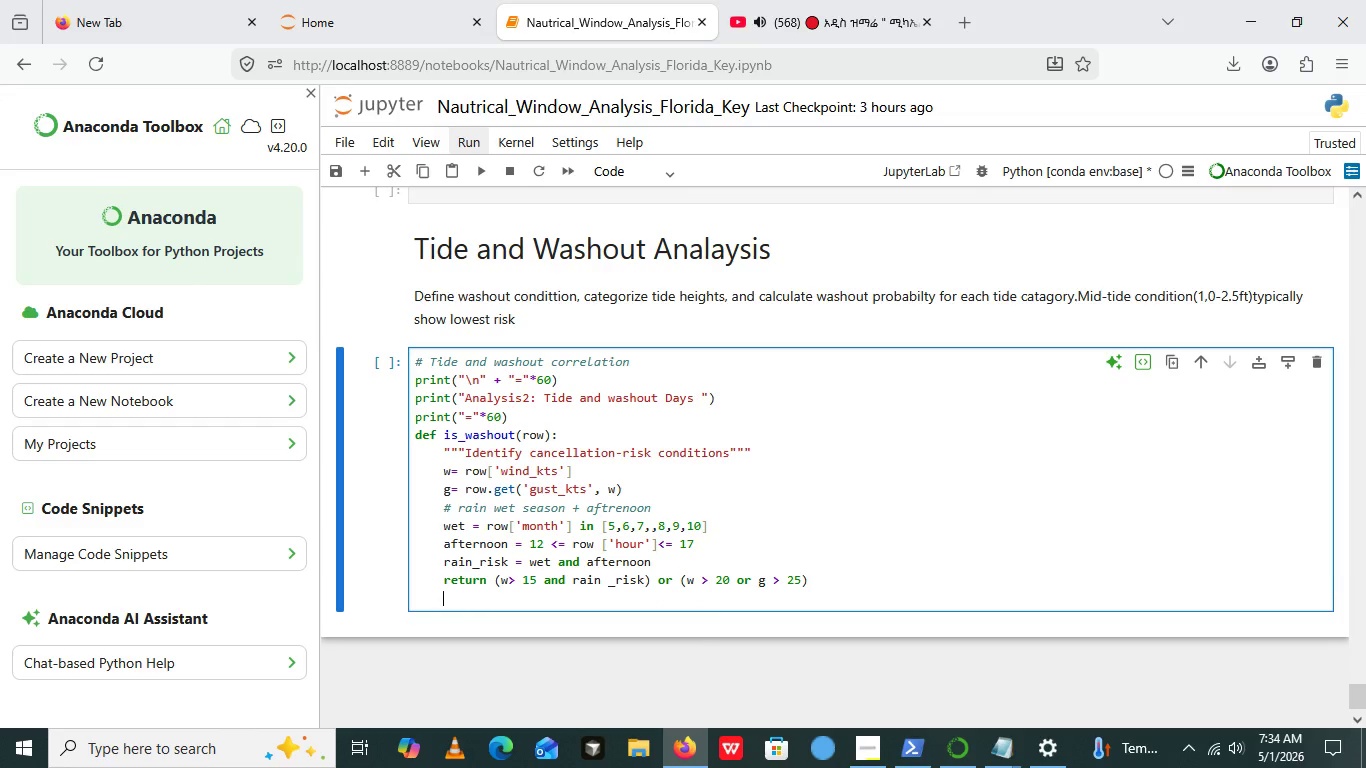 
key(Enter)
 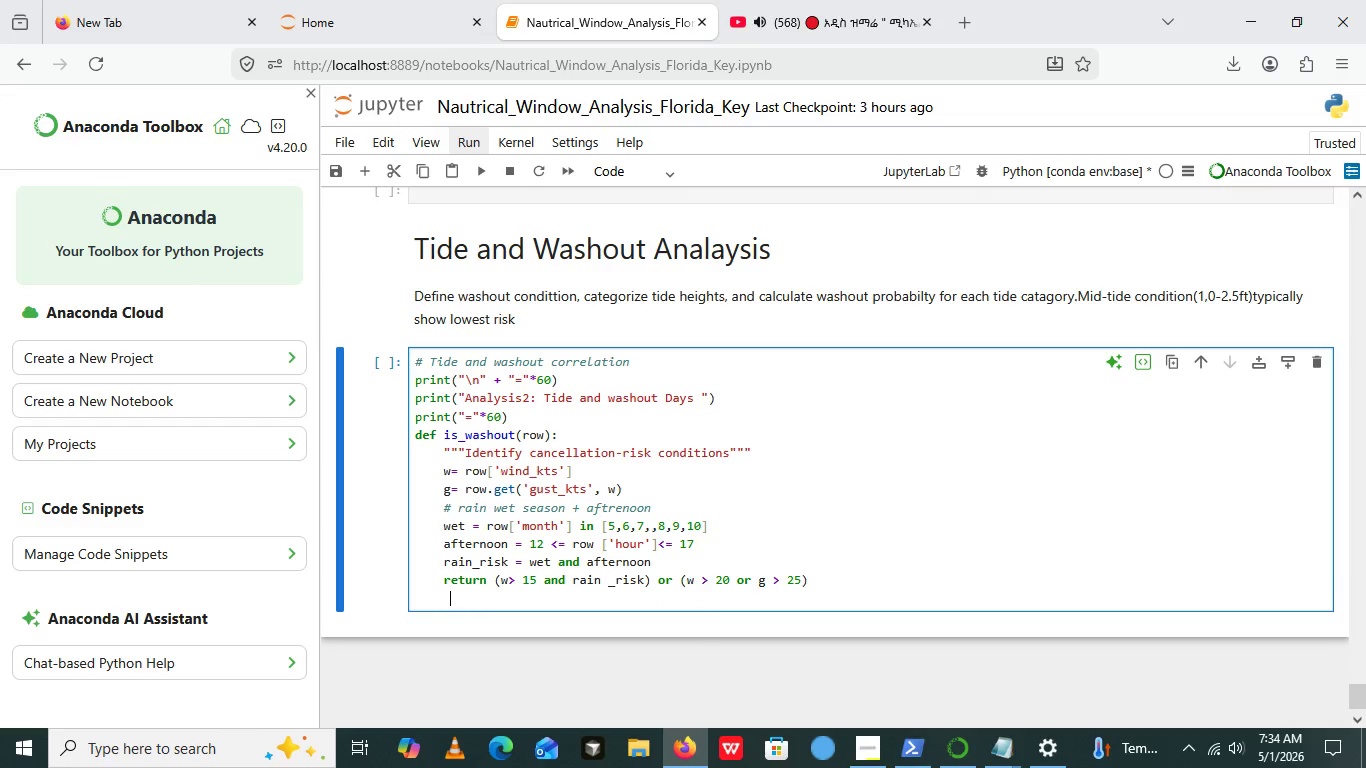 
type( df[])
 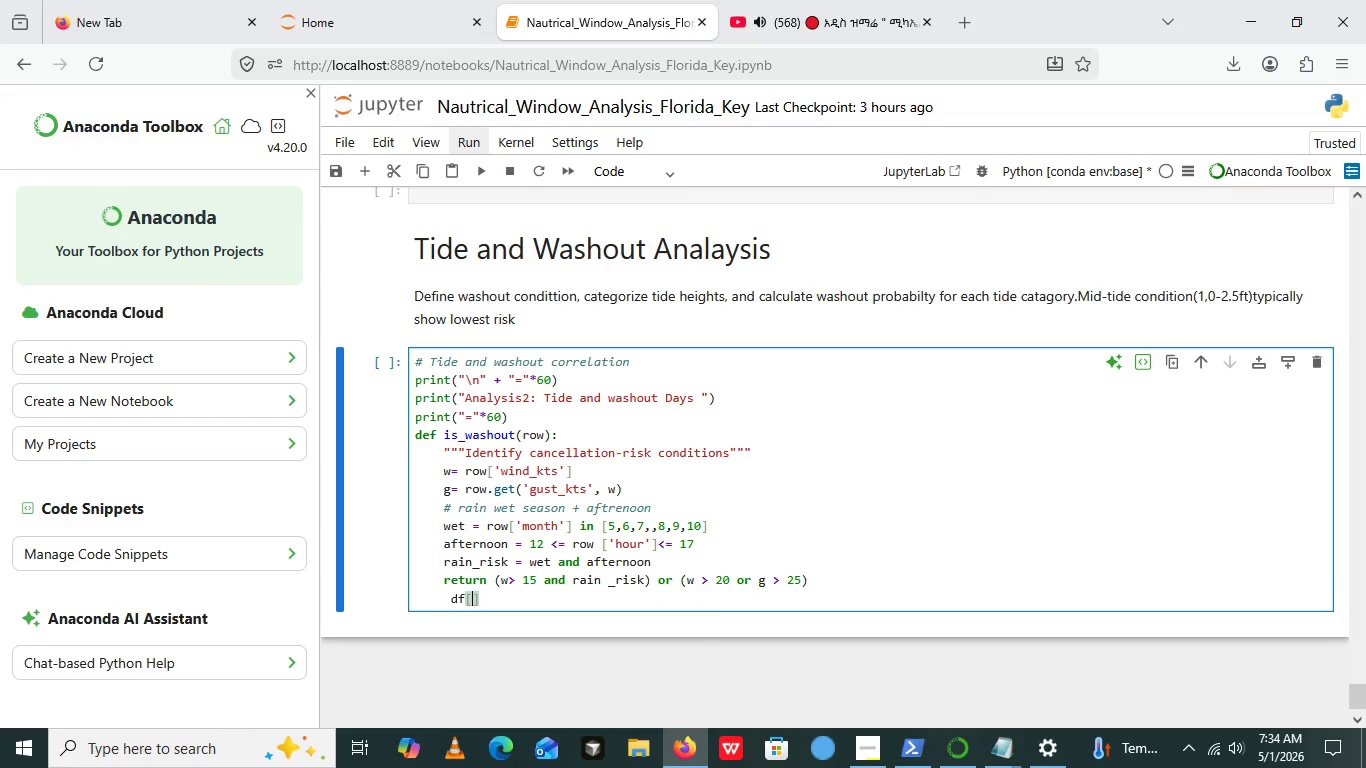 
key(ArrowLeft)
 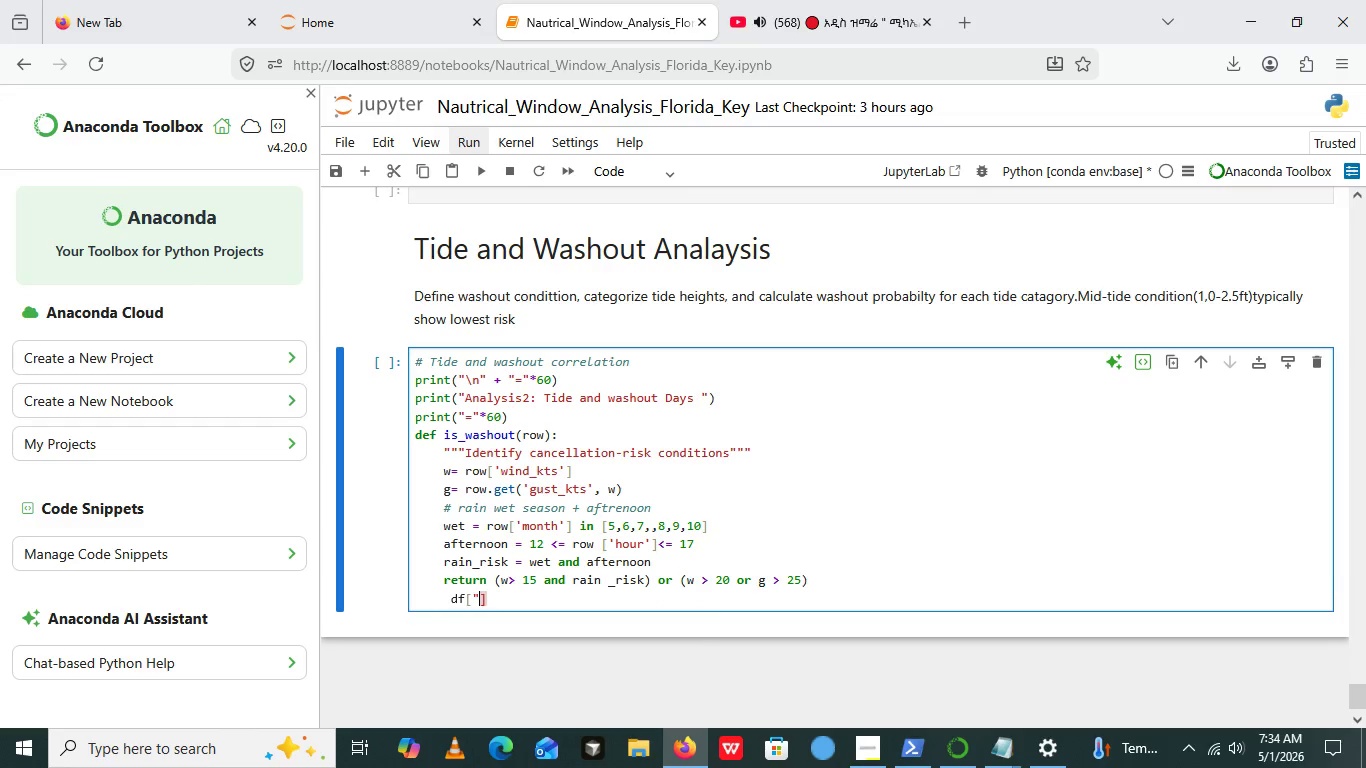 
key(Shift+Quote)
 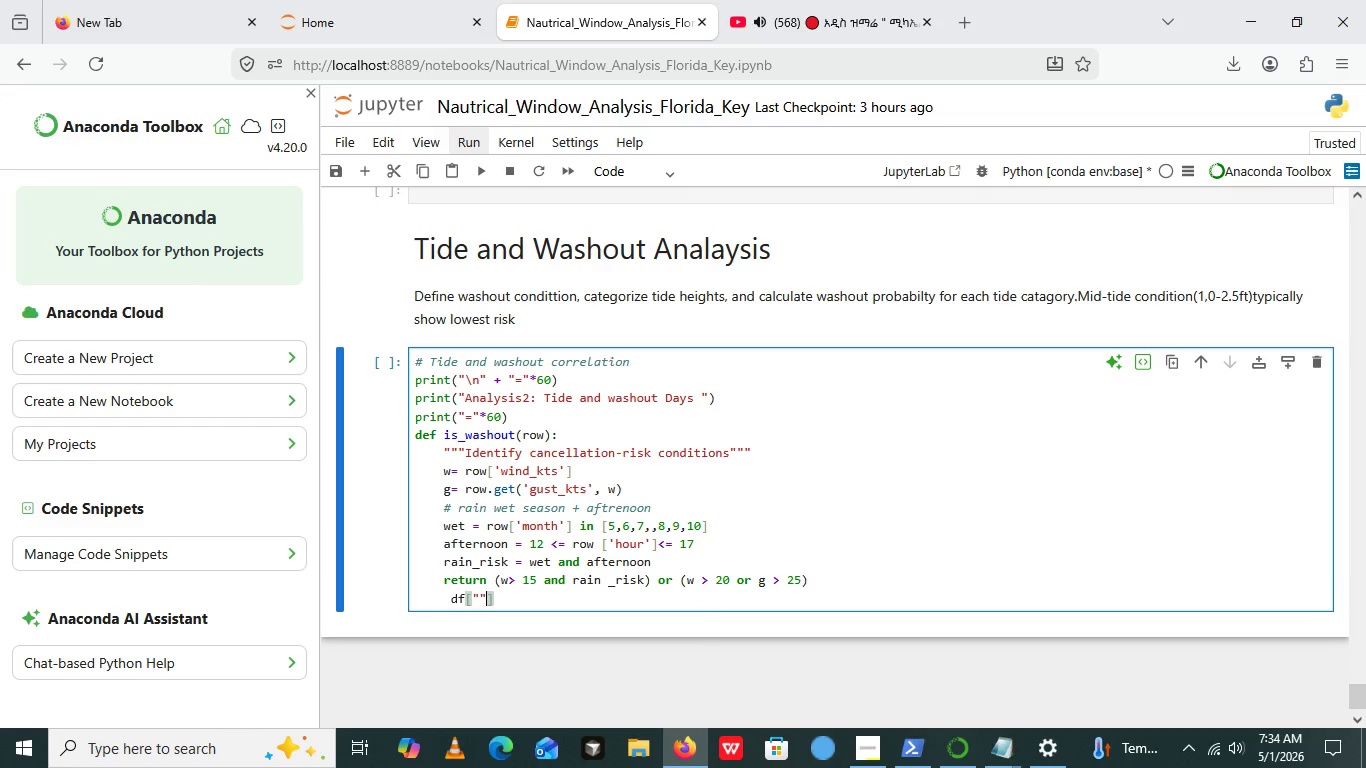 
key(Shift+Quote)
 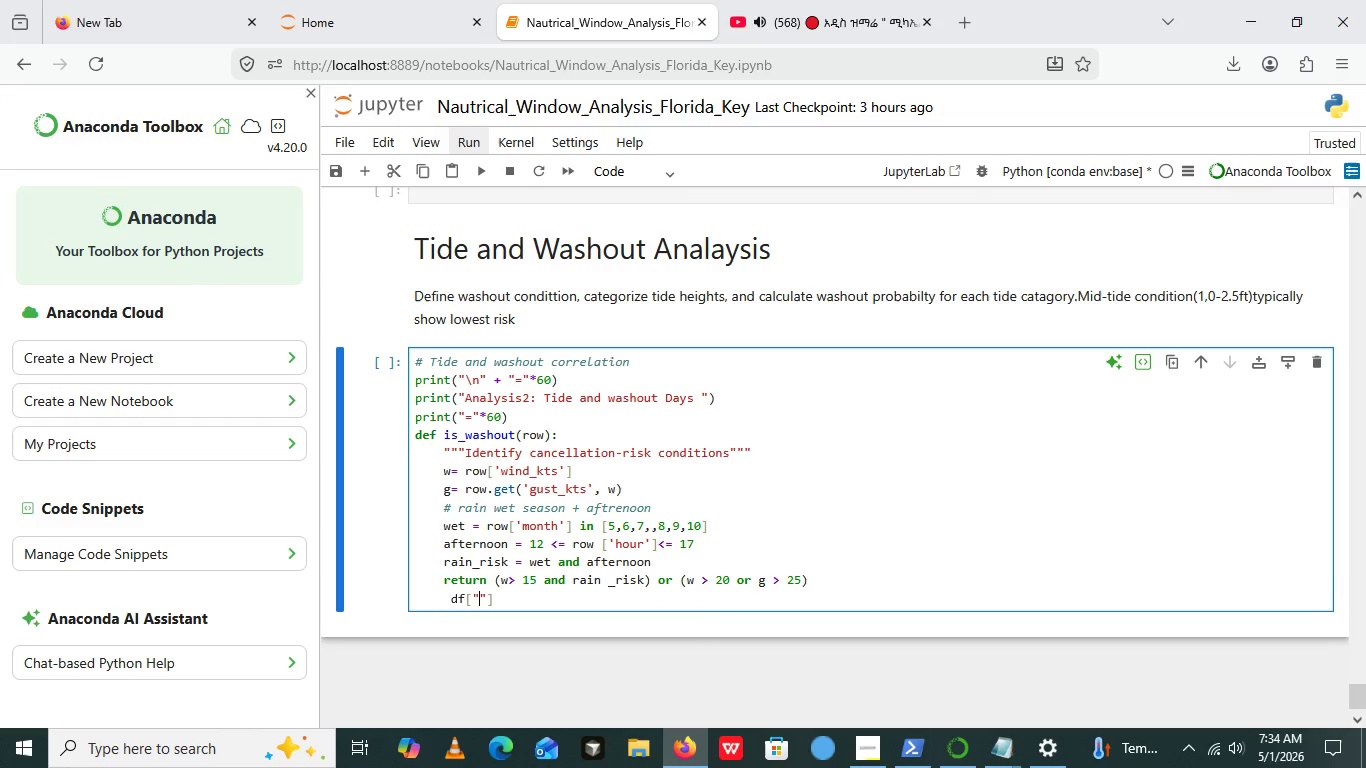 
key(ArrowLeft)
 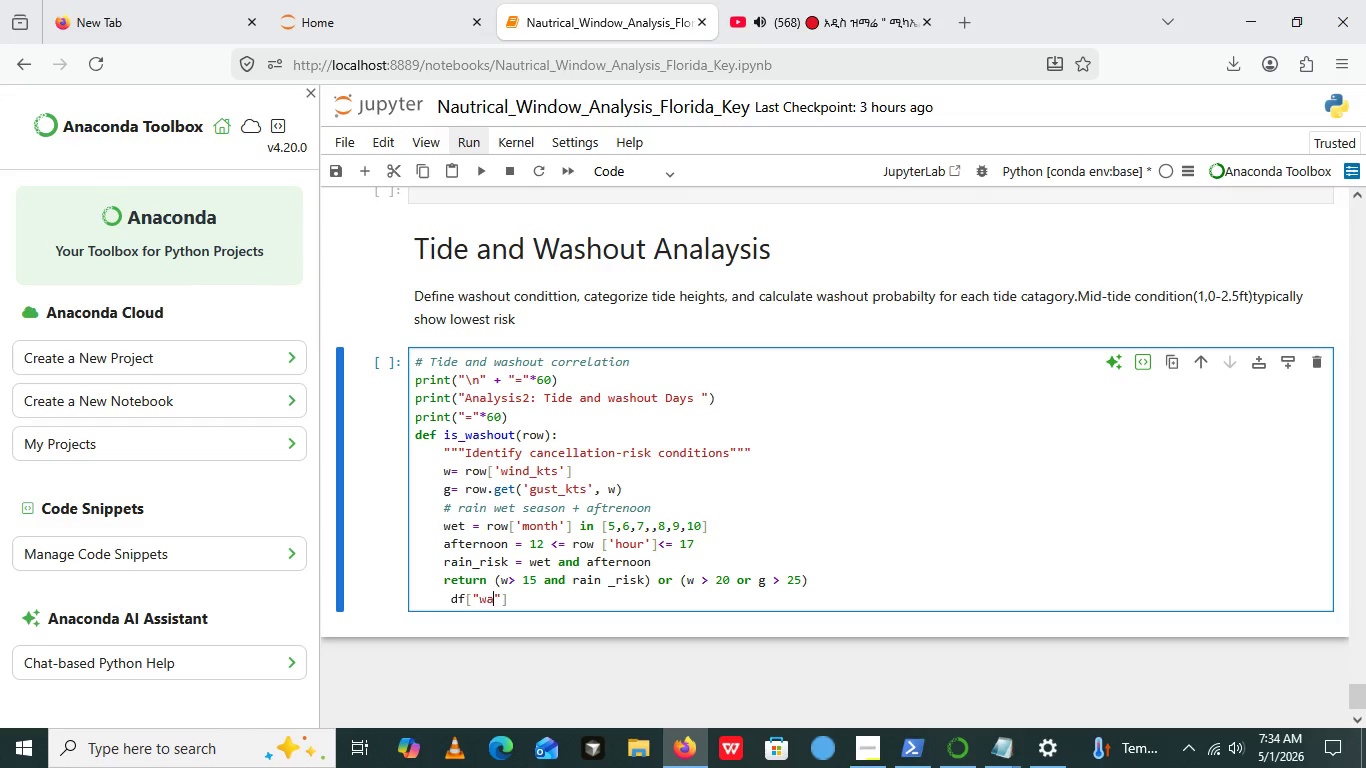 
type(washout)
 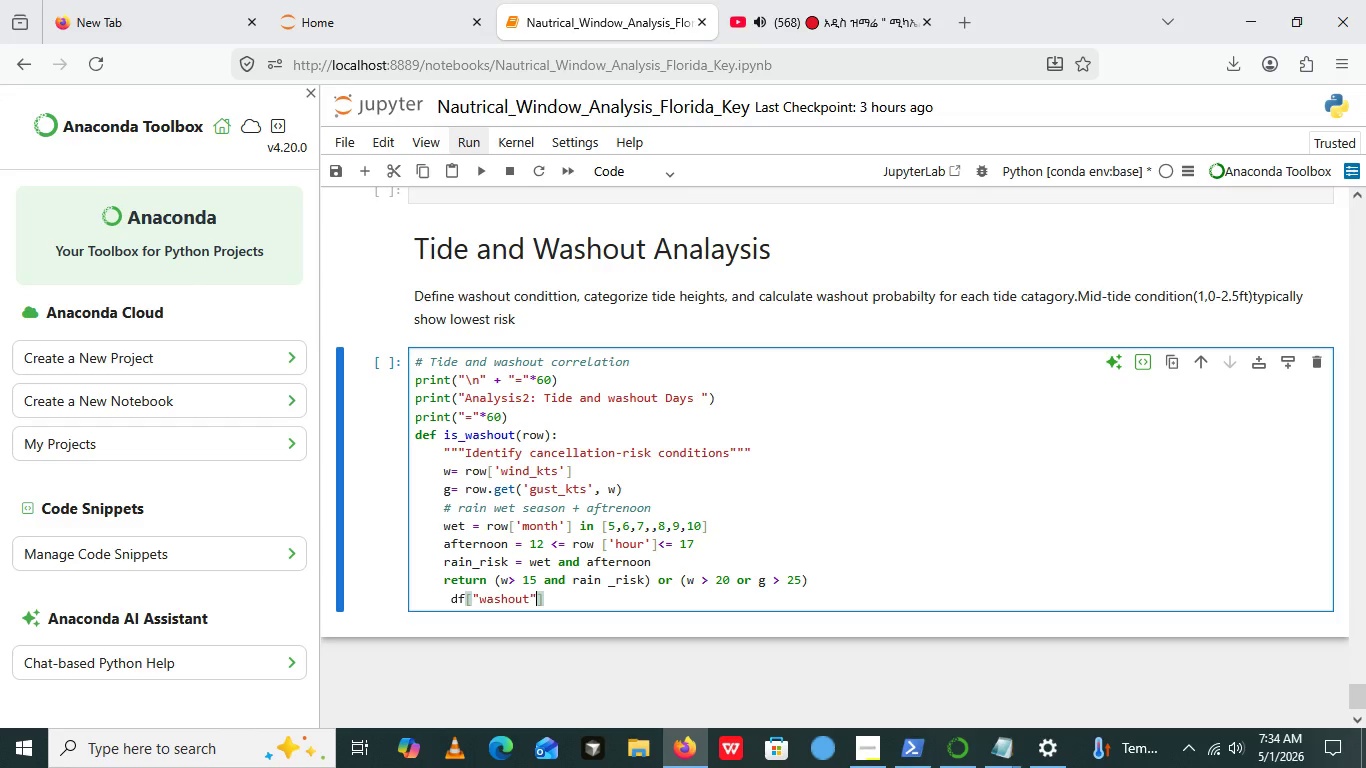 
key(ArrowRight)
 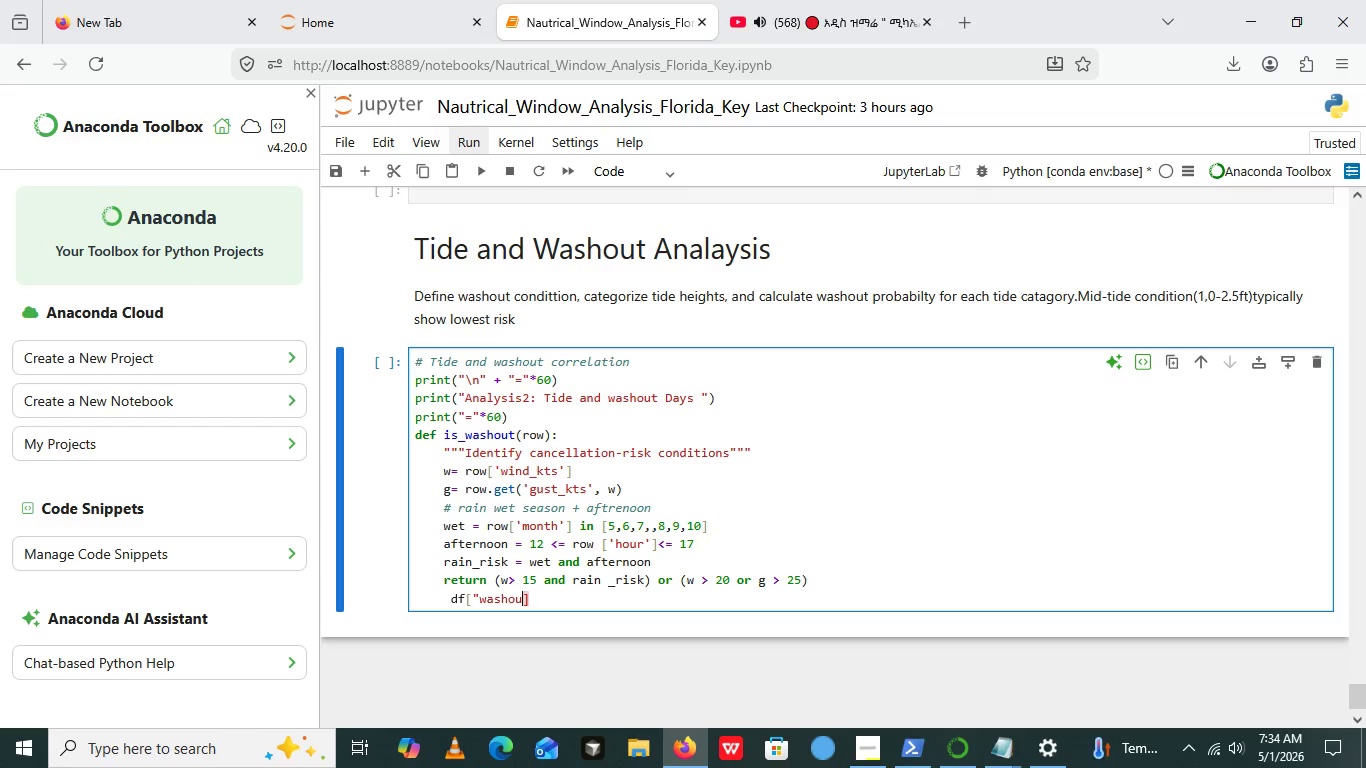 
key(Backspace)
 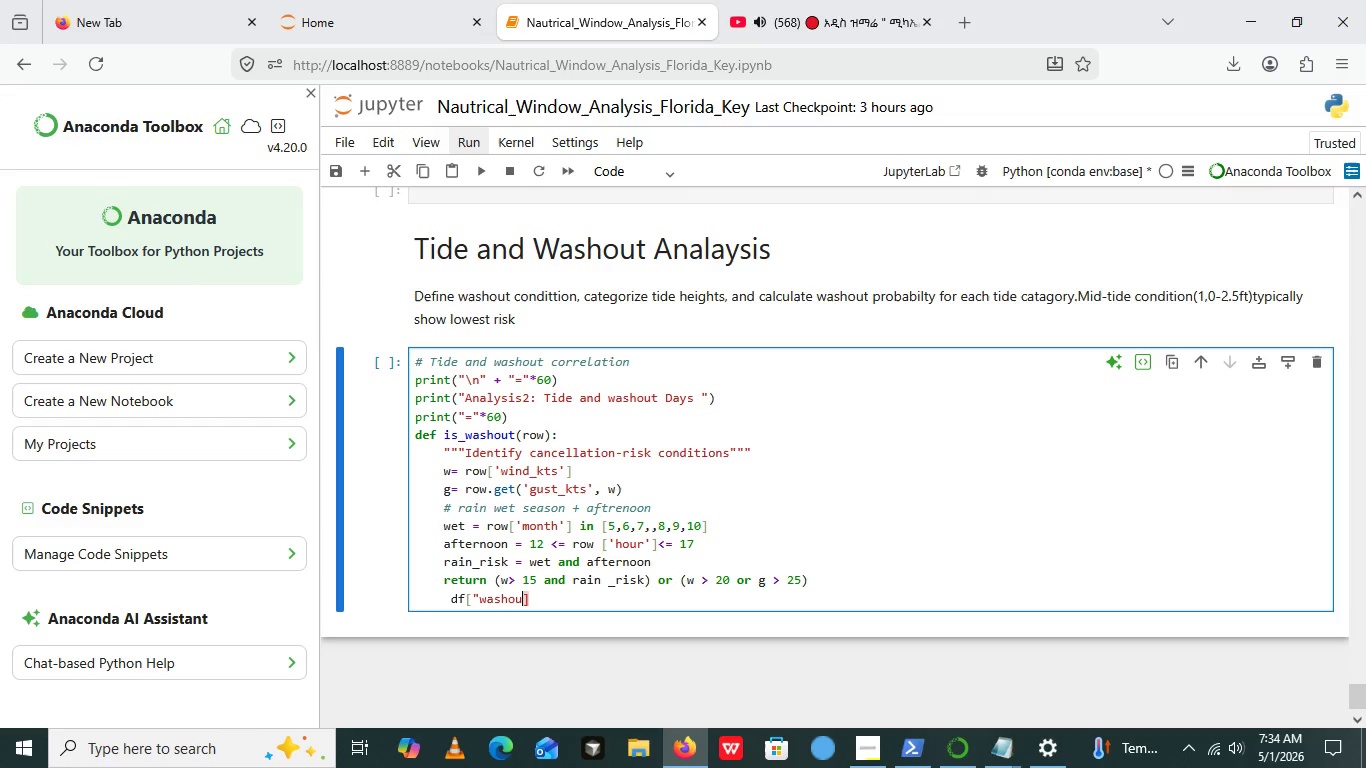 
key(Backspace)
 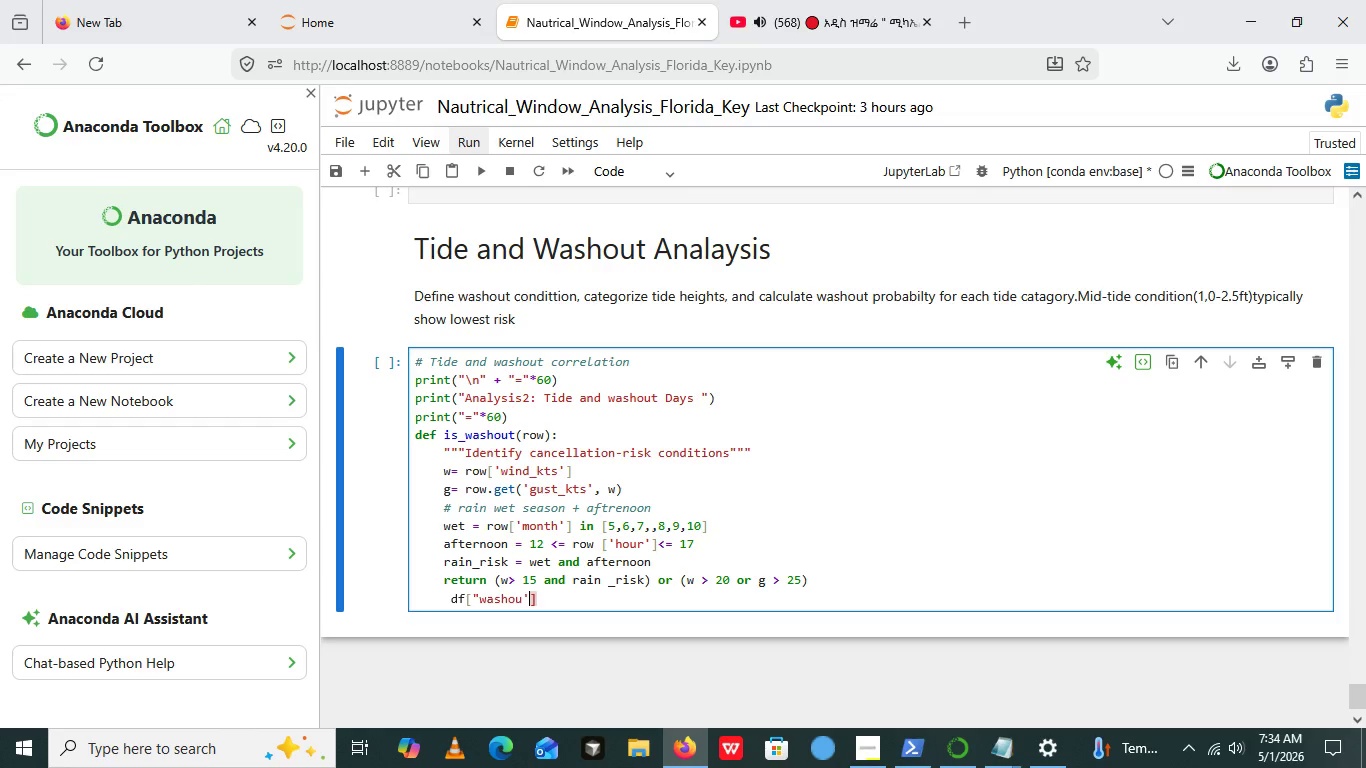 
key(Quote)
 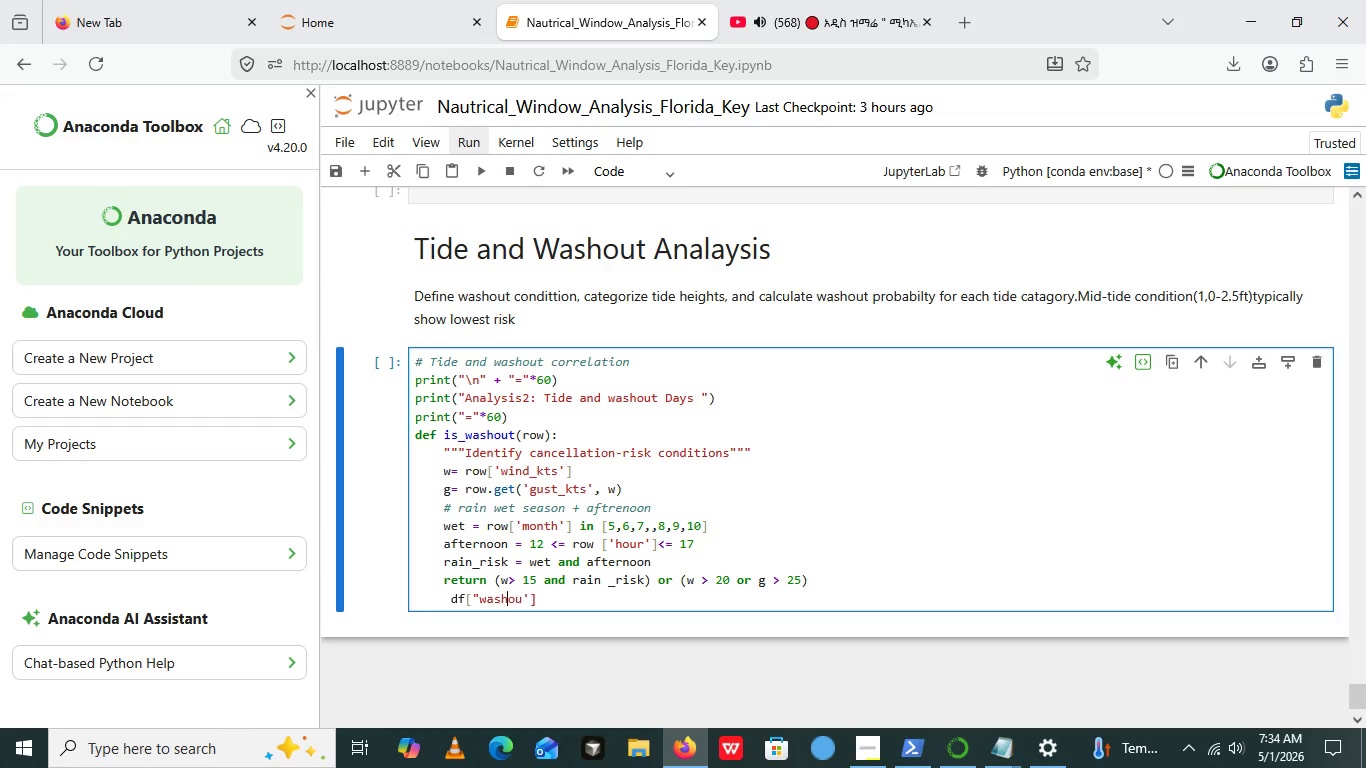 
key(ArrowLeft)
 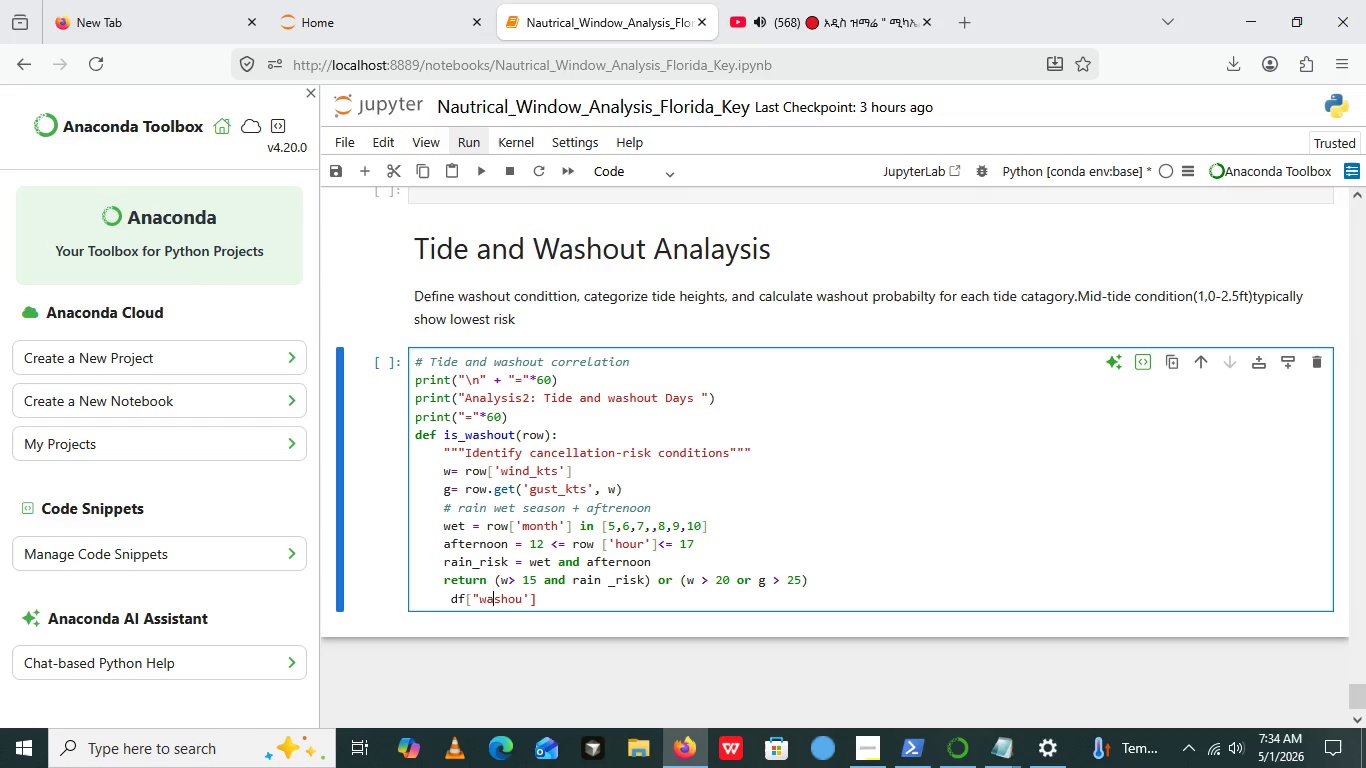 
key(ArrowLeft)
 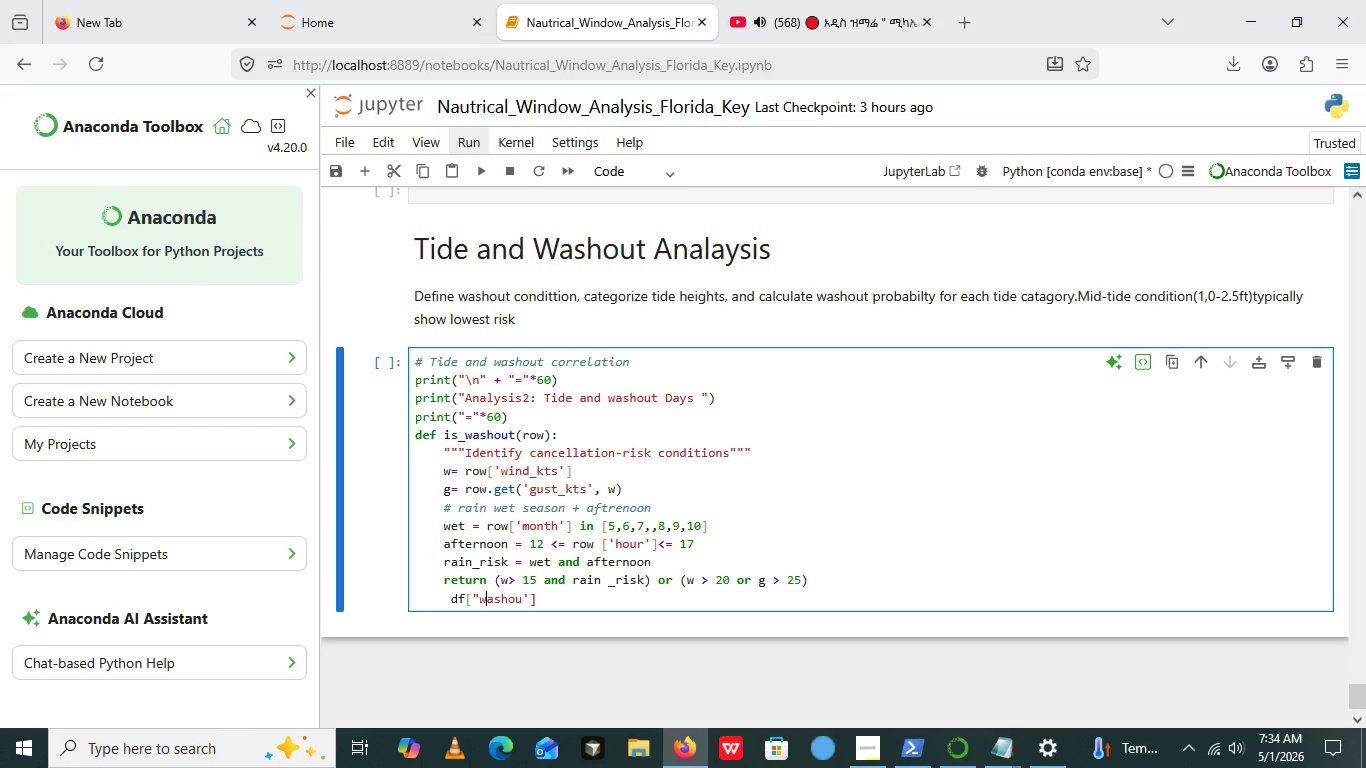 
key(ArrowLeft)
 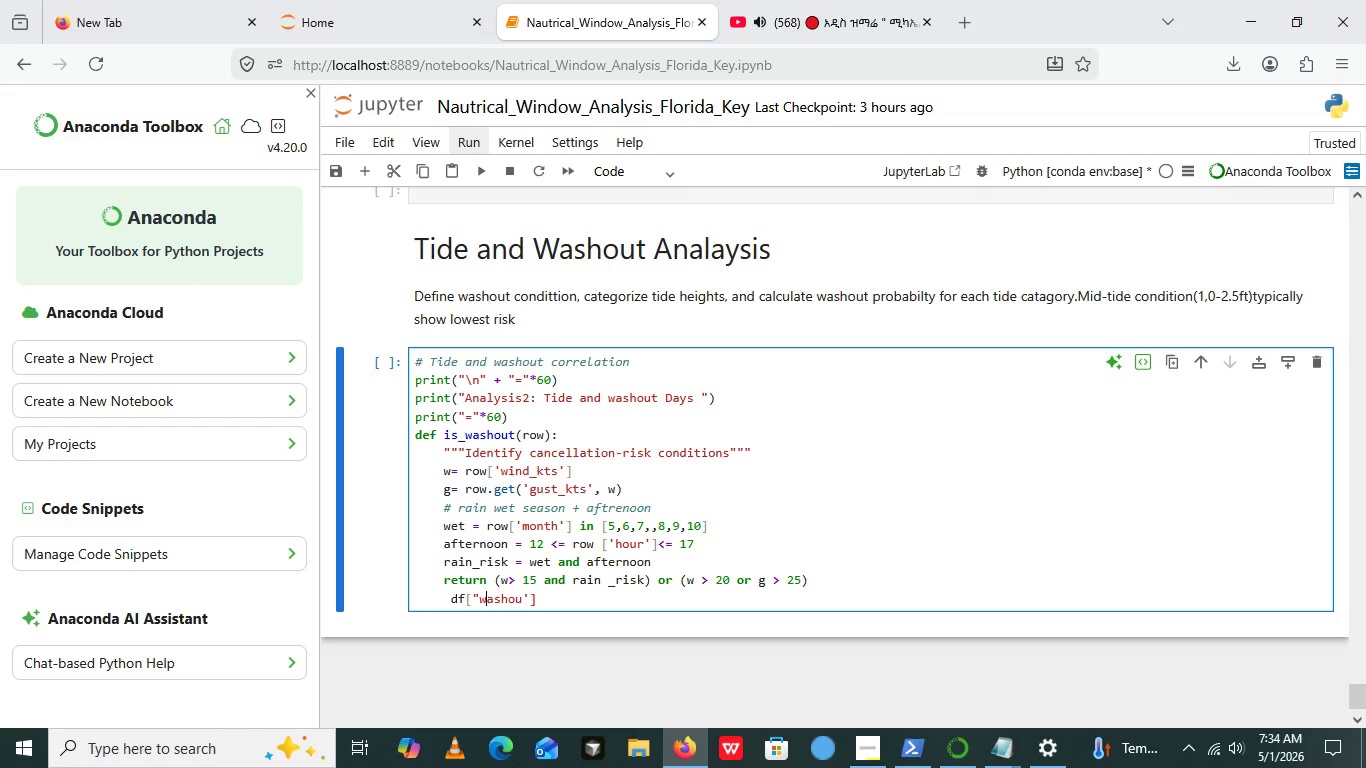 
key(ArrowLeft)
 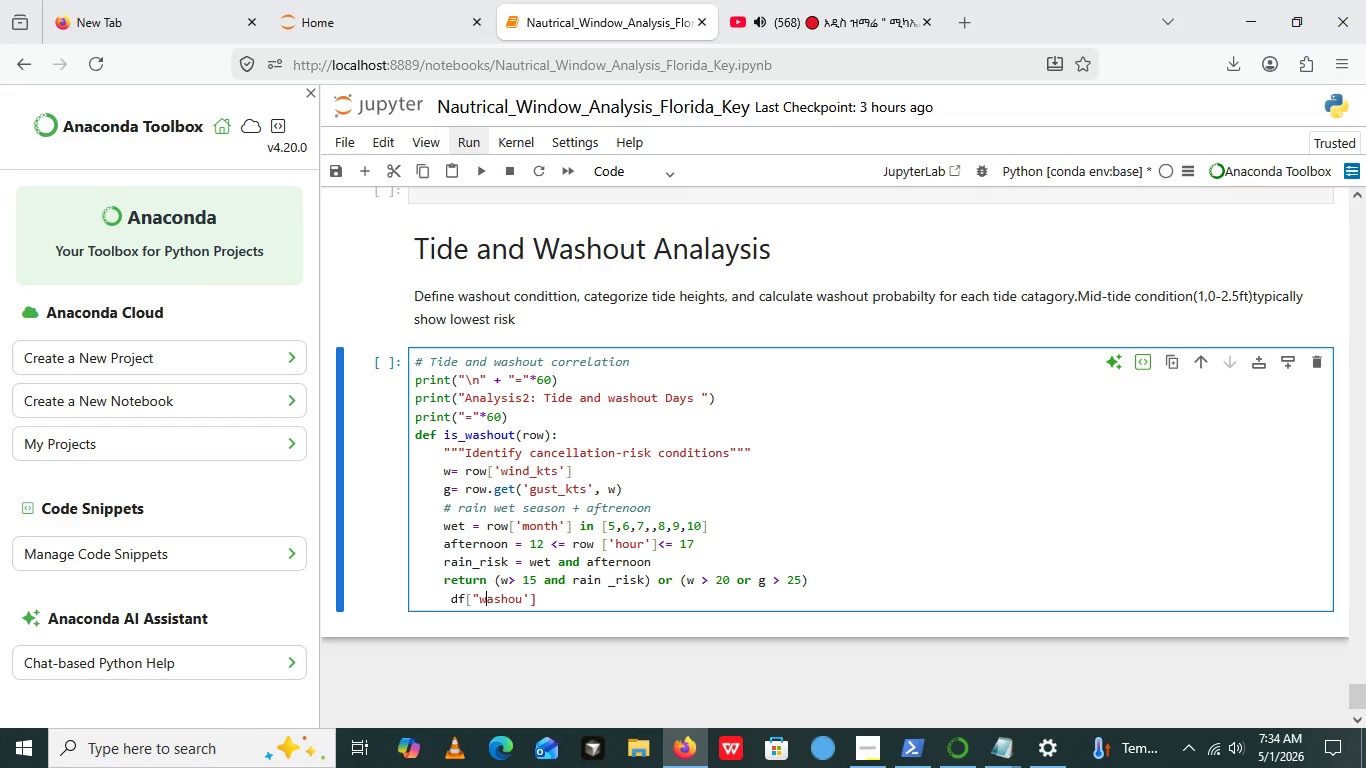 
key(ArrowLeft)
 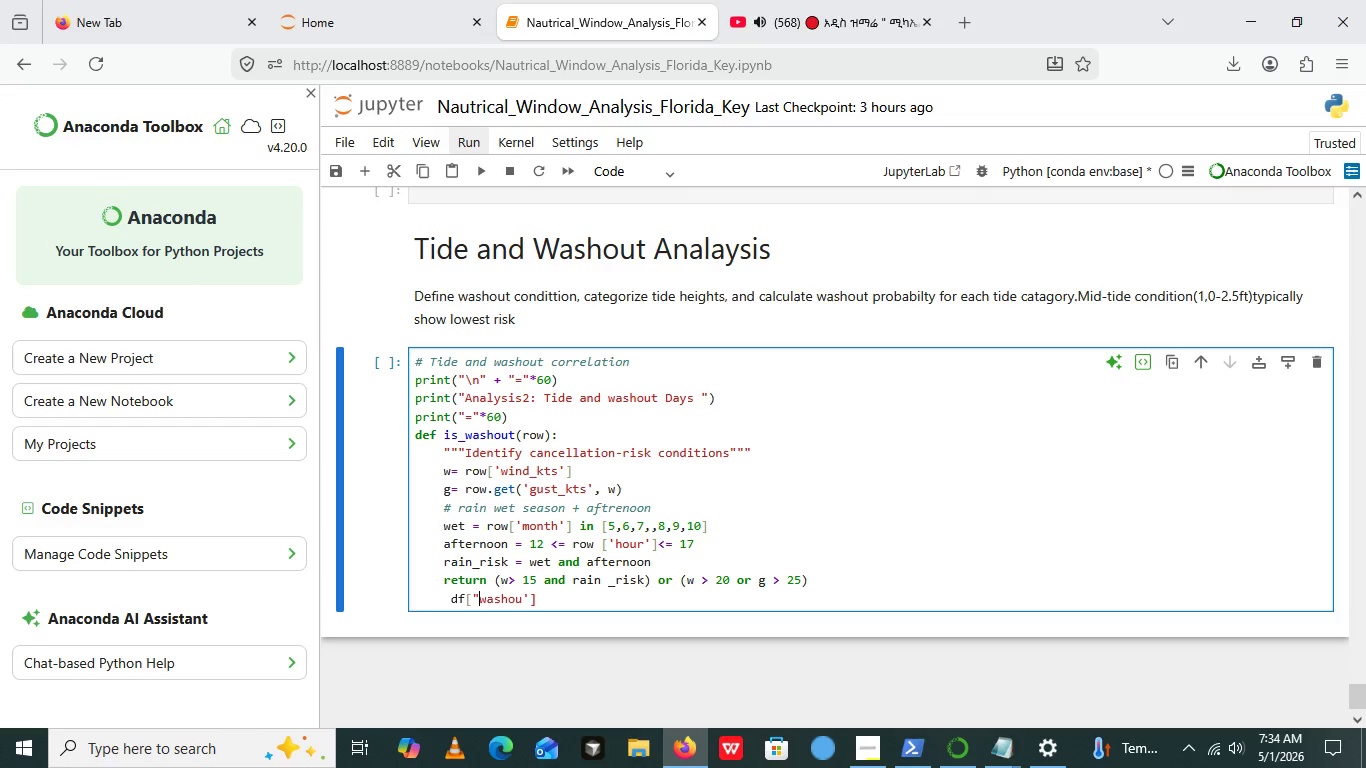 
key(ArrowLeft)
 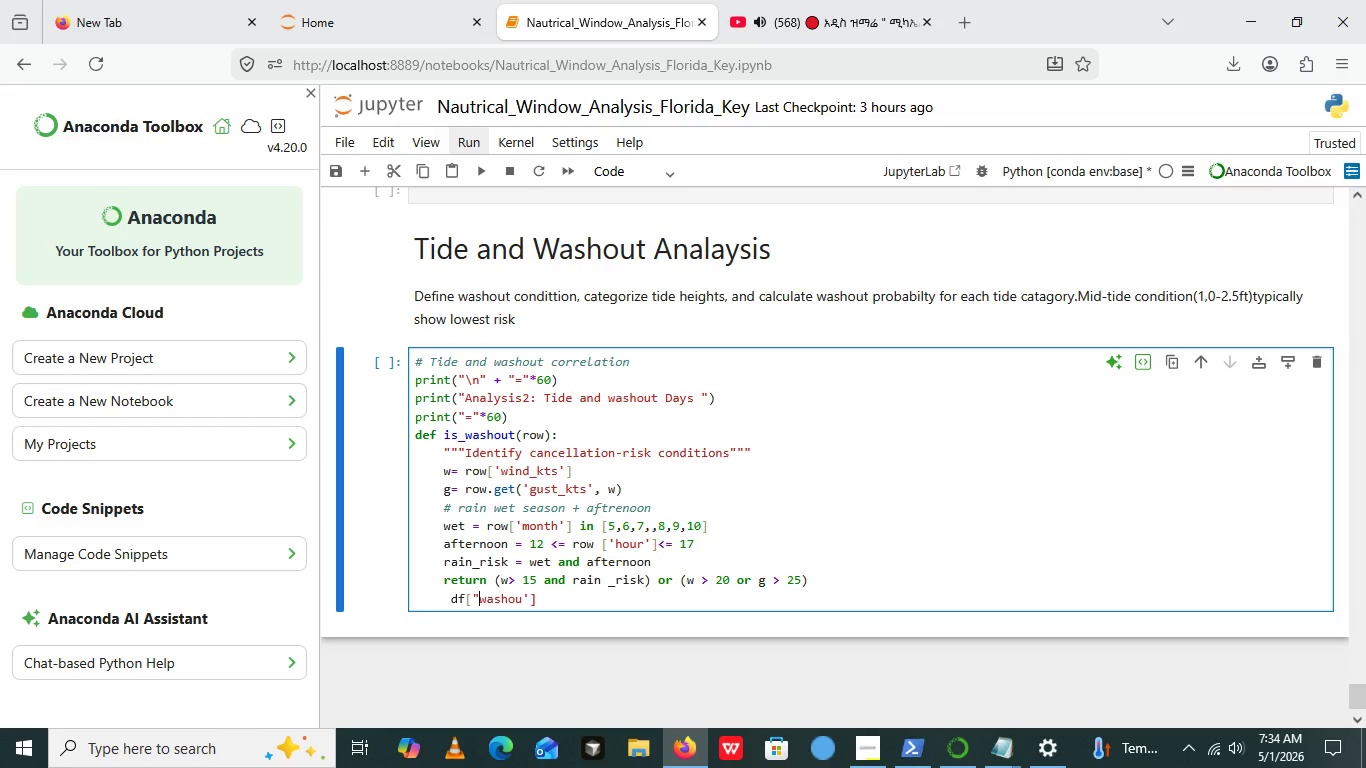 
key(ArrowLeft)
 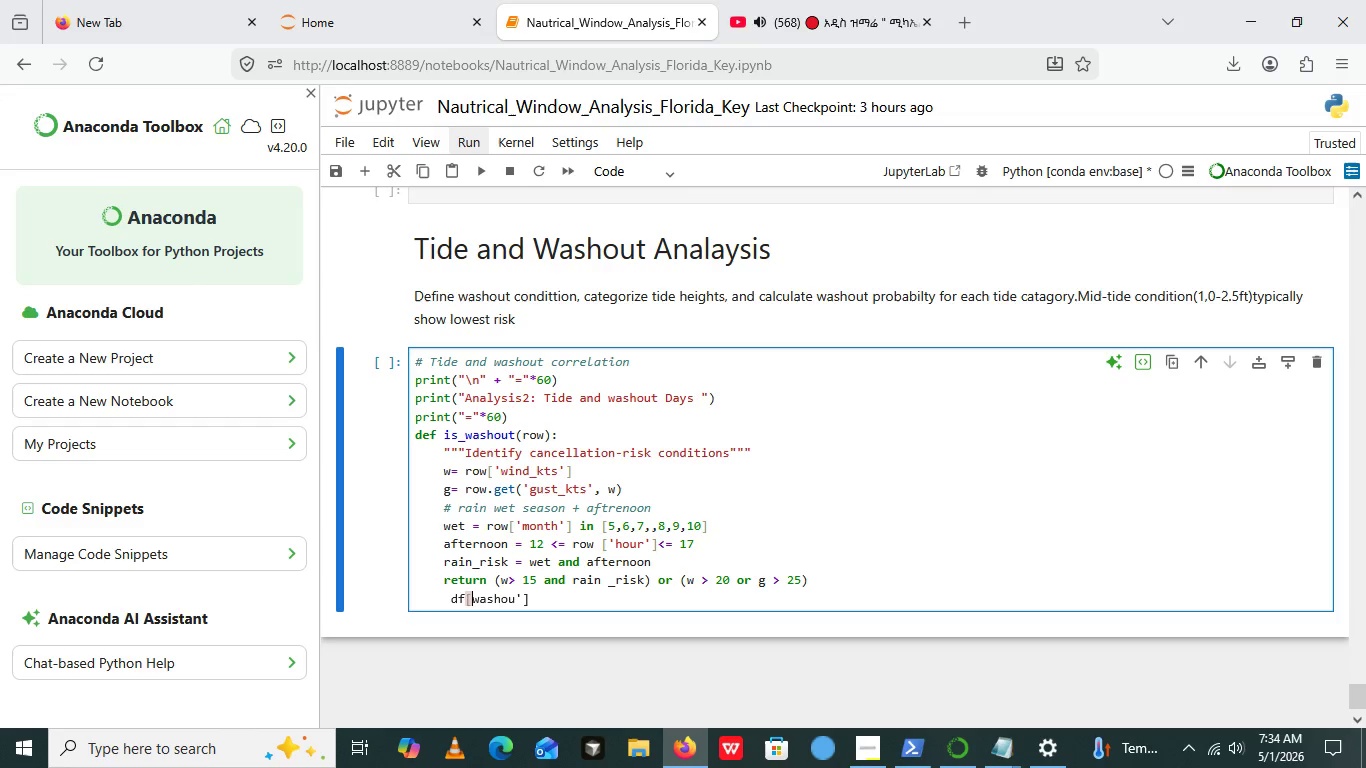 
key(Backspace)
 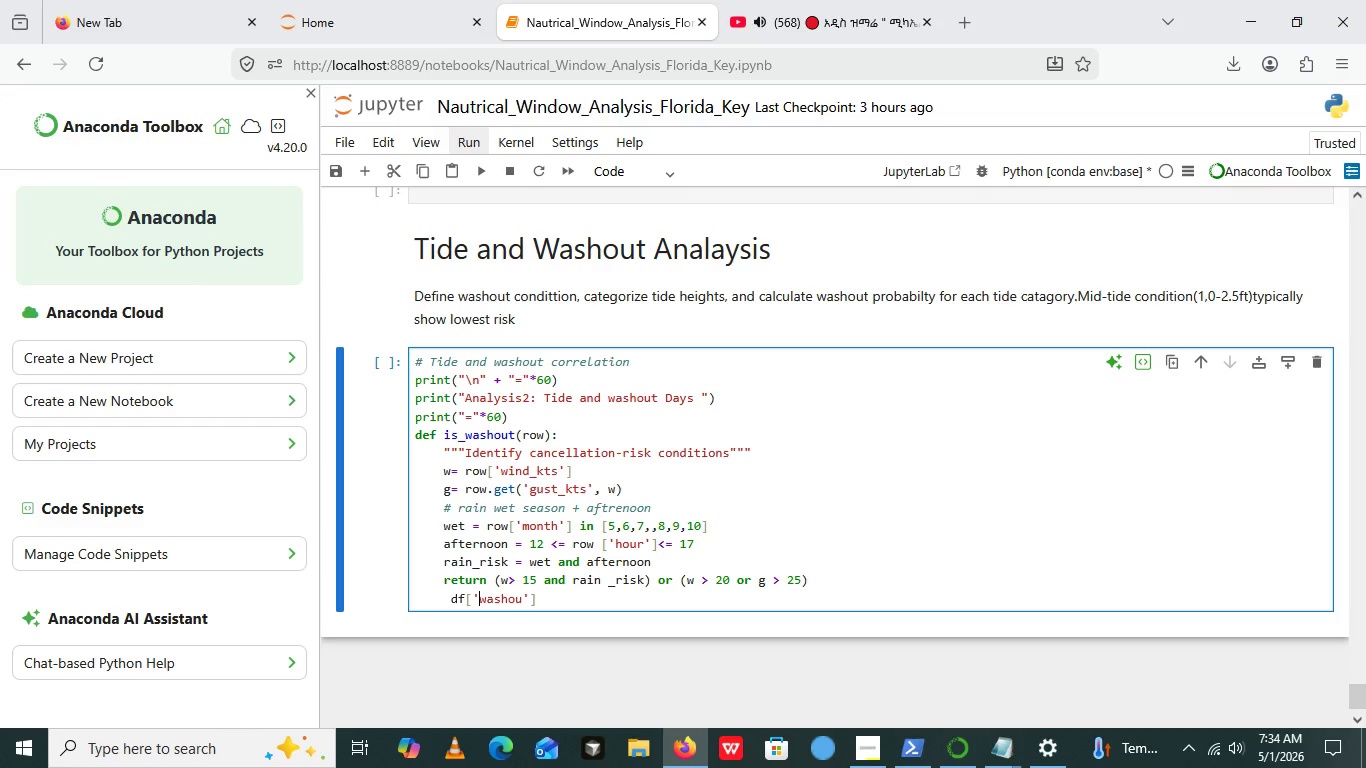 
key(Quote)
 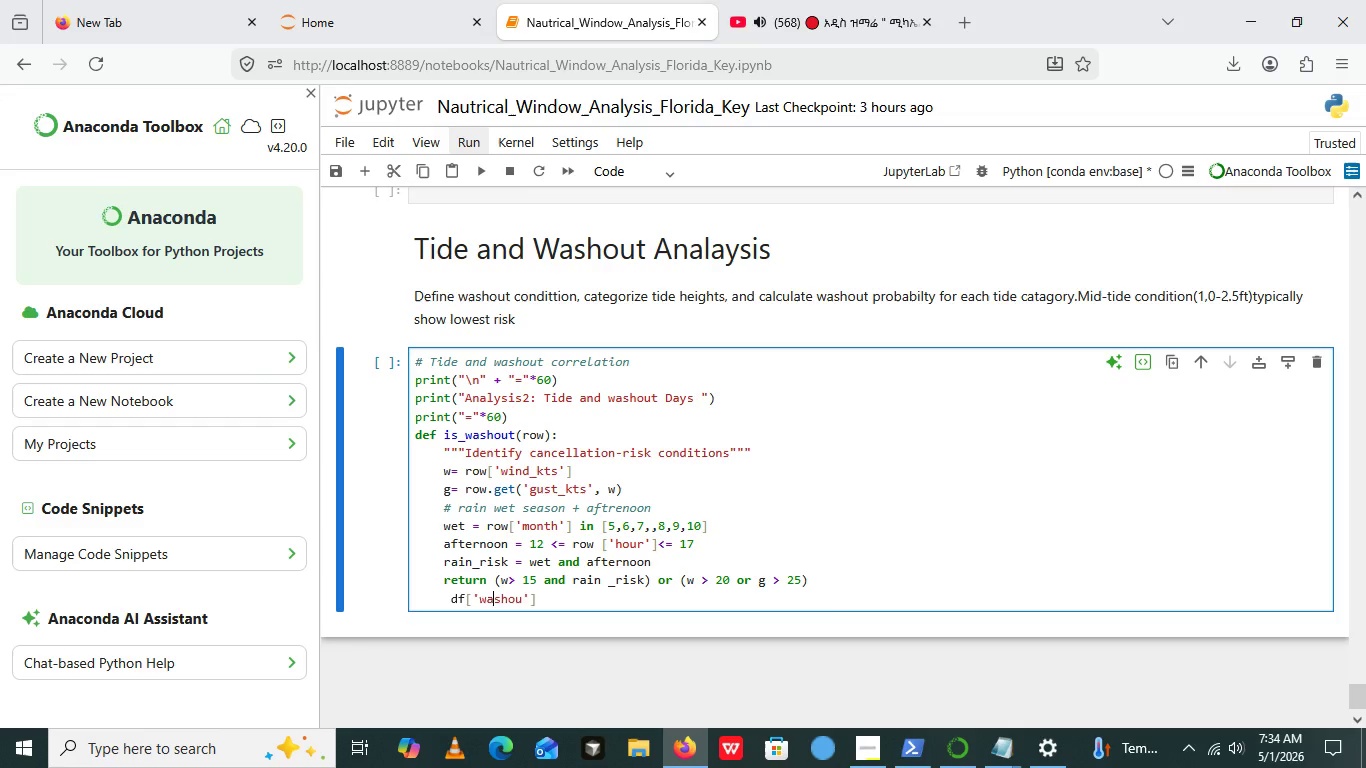 
hold_key(key=ArrowRight, duration=0.73)
 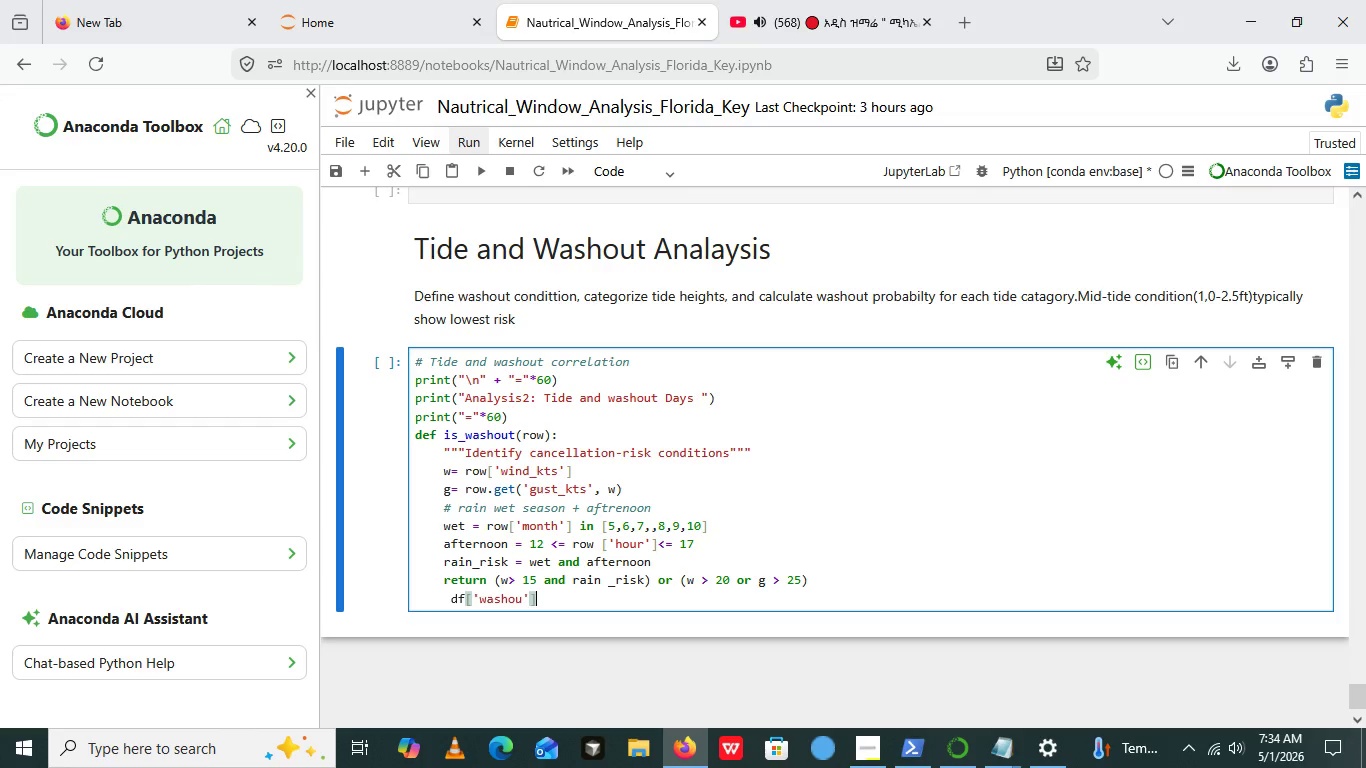 
key(ArrowRight)
 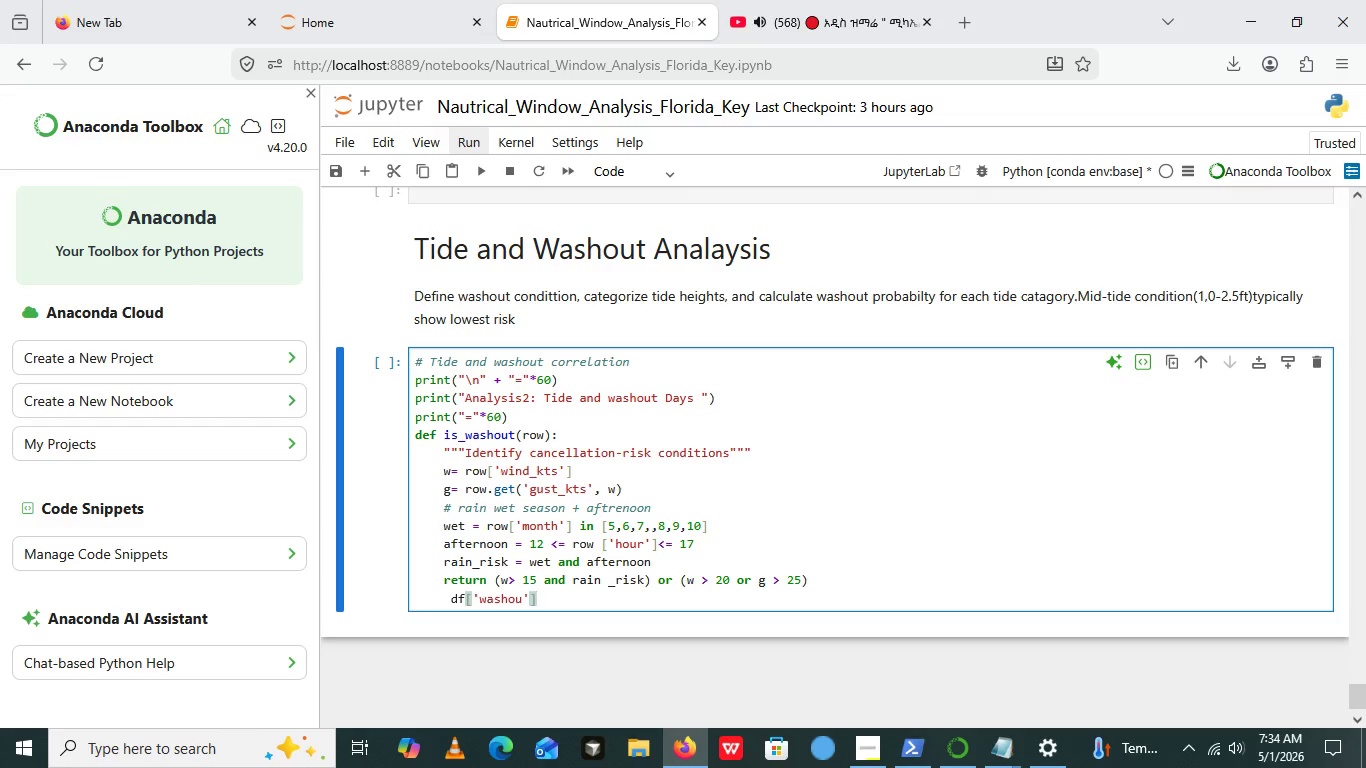 
type( = df.apply ())
 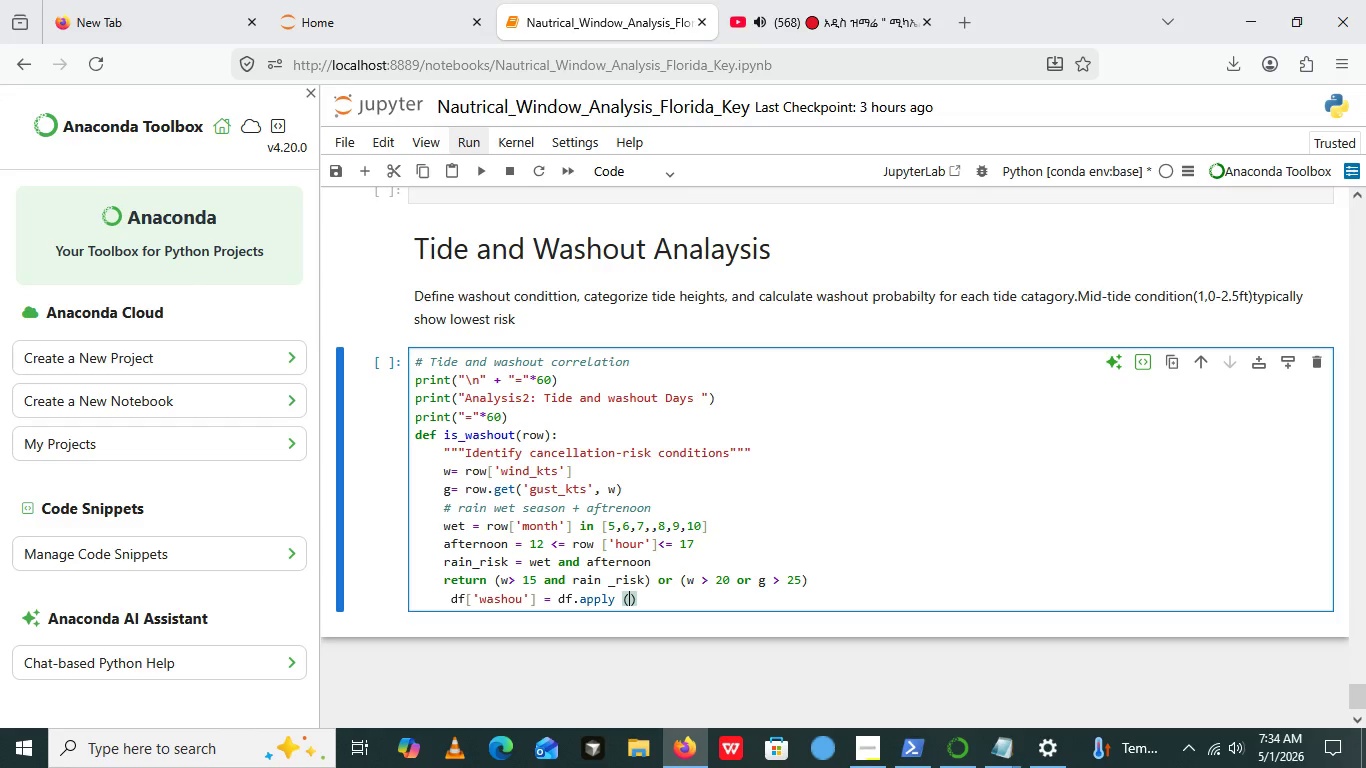 
key(ArrowLeft)
 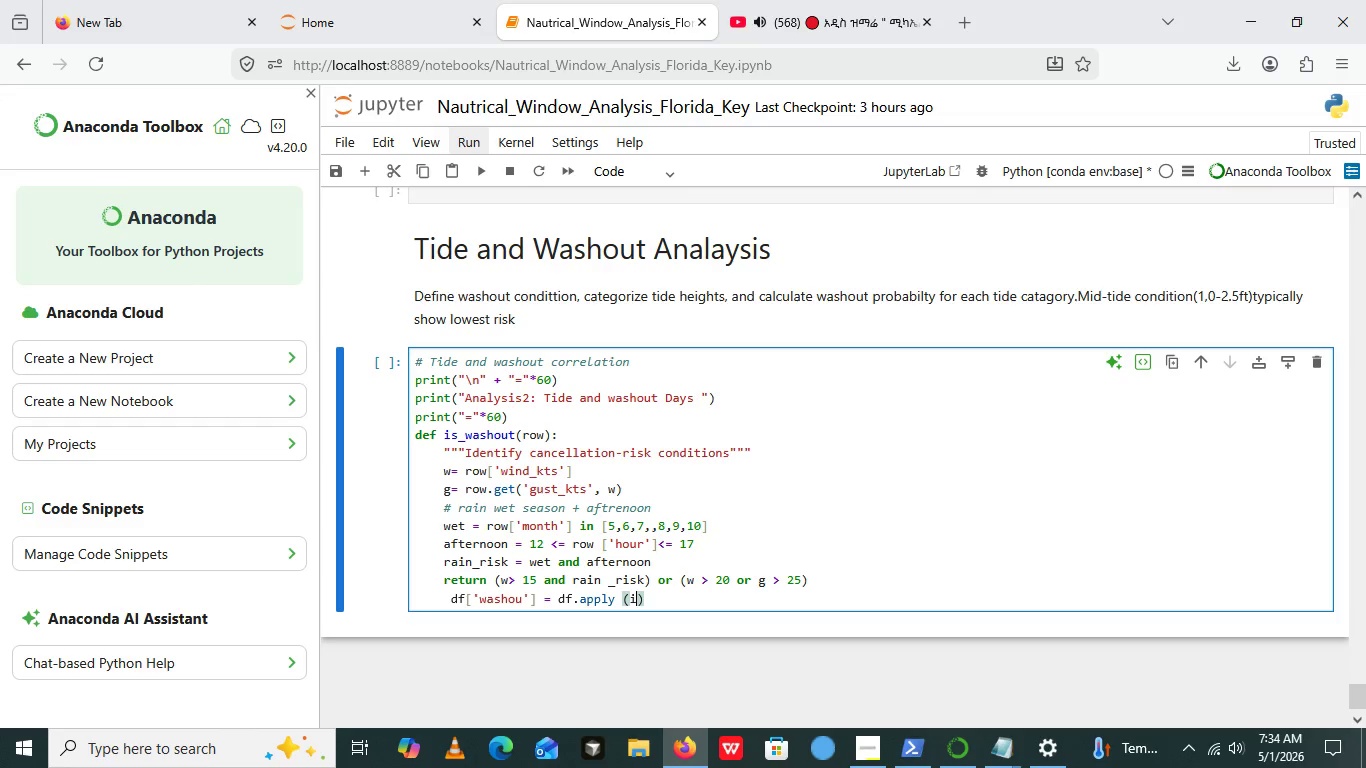 
type(is_washout,axis)
 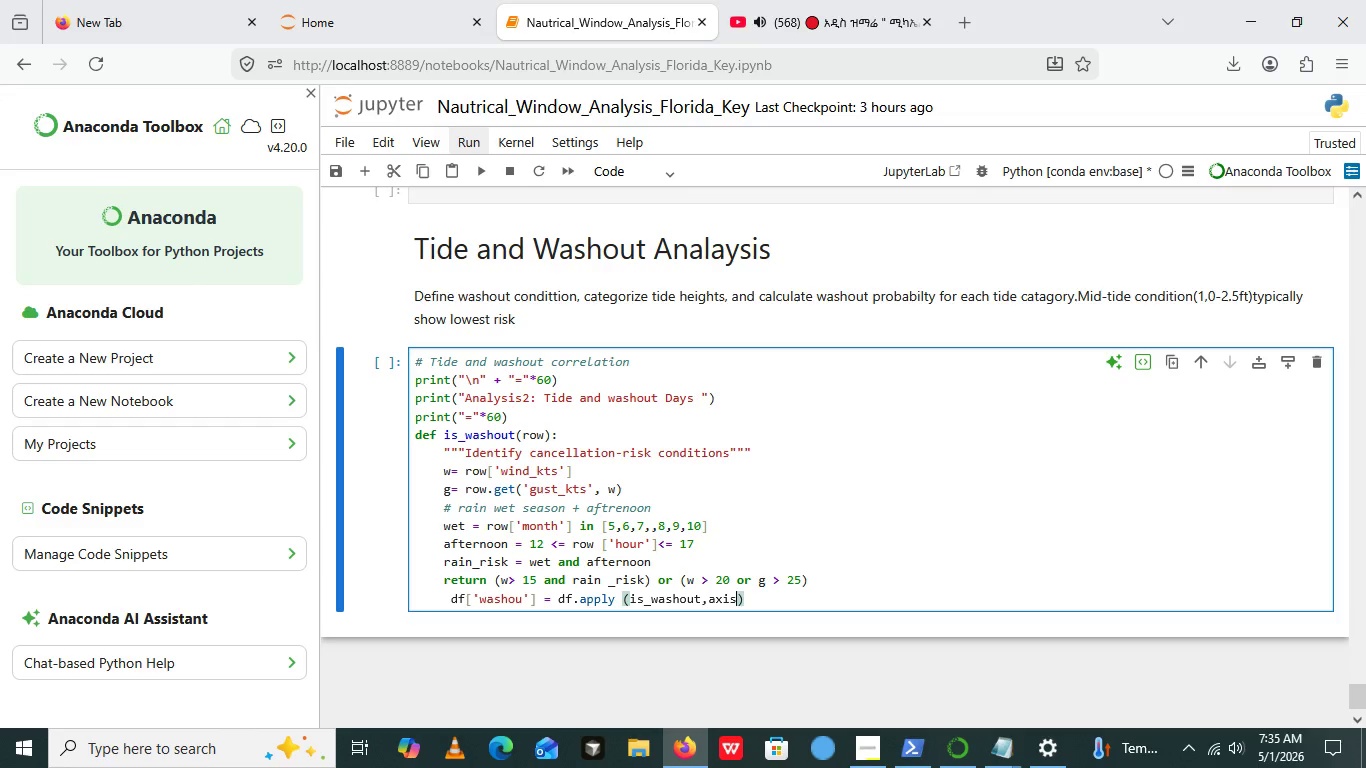 
key(Minus)
 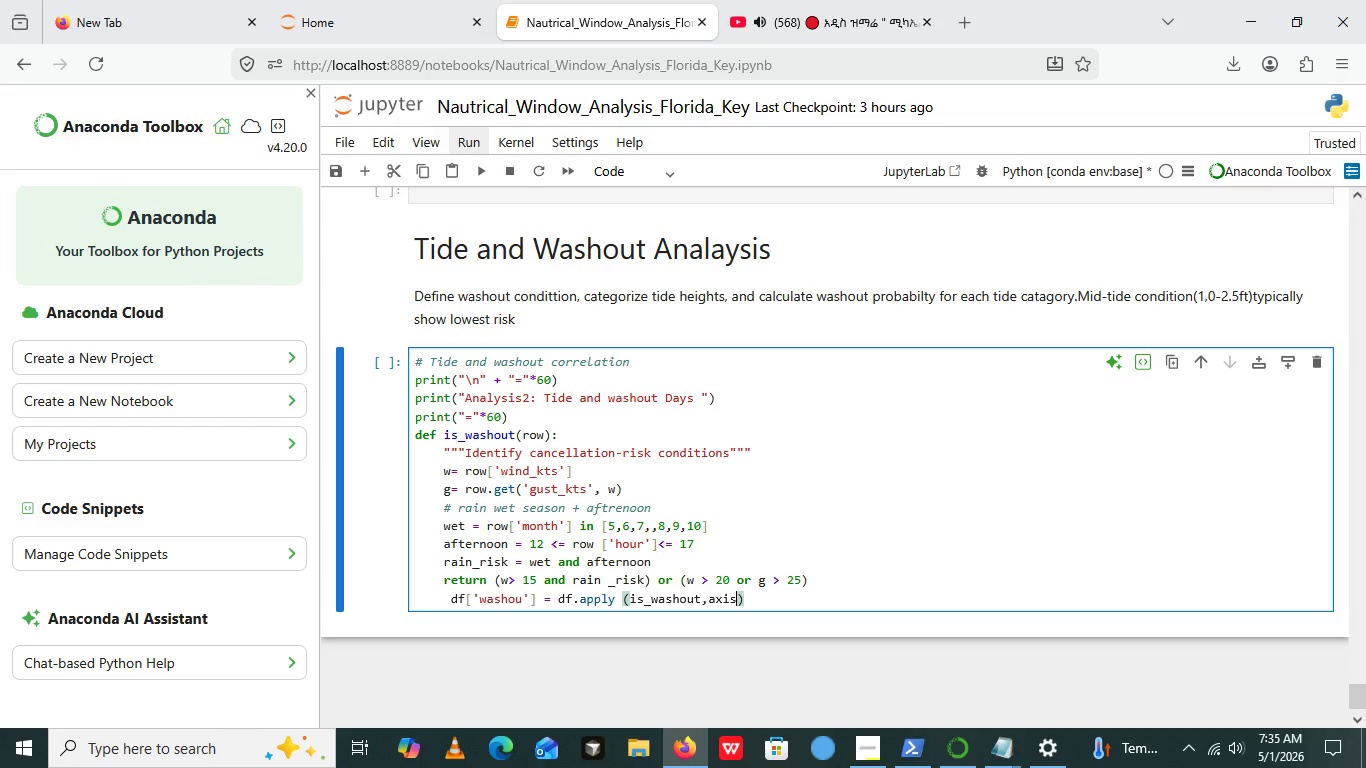 
key(Backspace)
 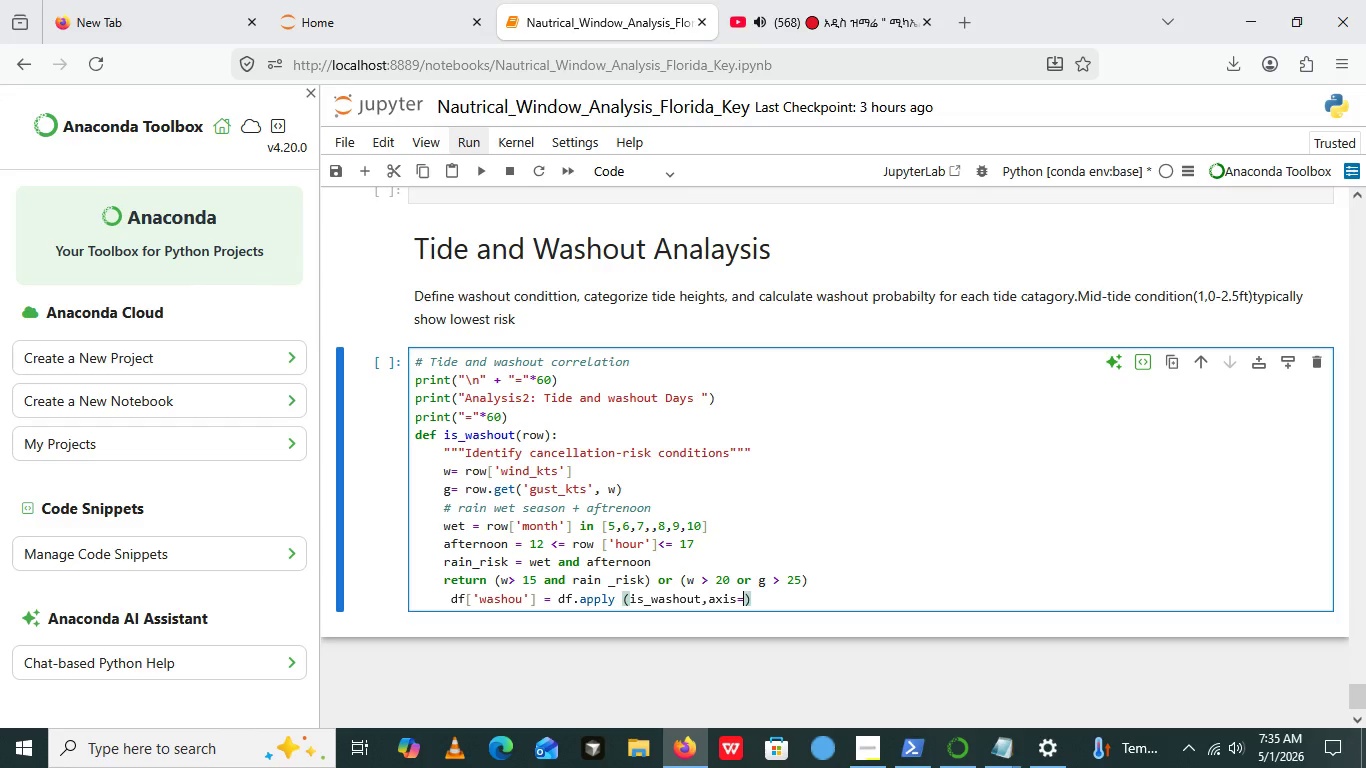 
key(Equal)
 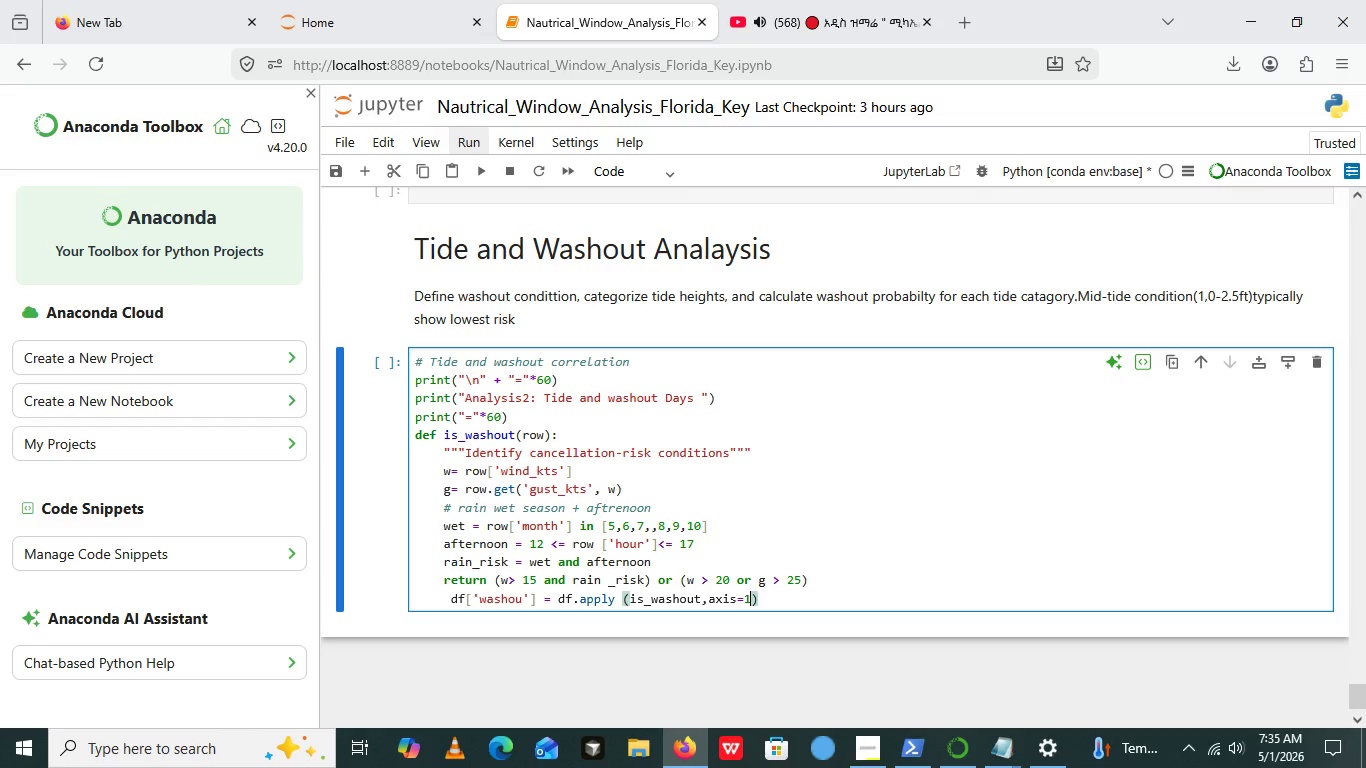 
key(1)
 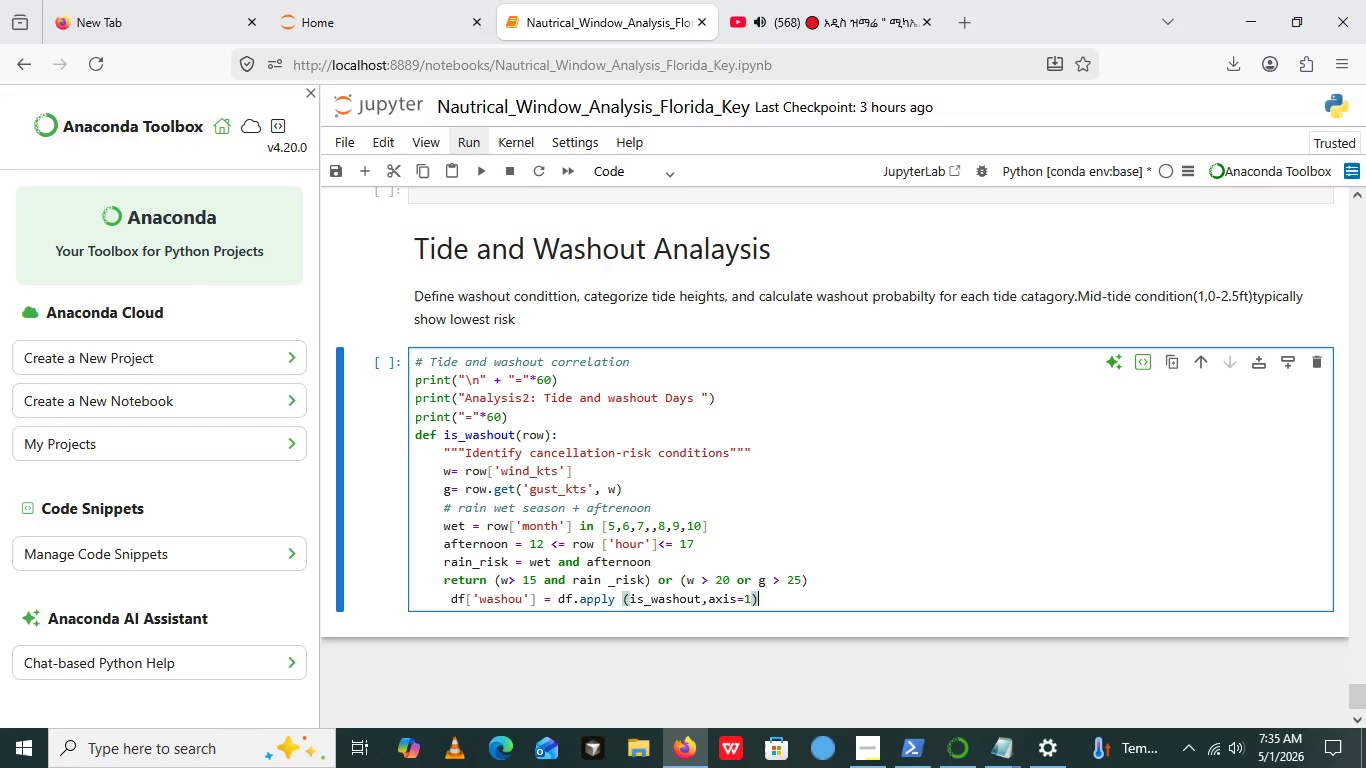 
key(ArrowRight)
 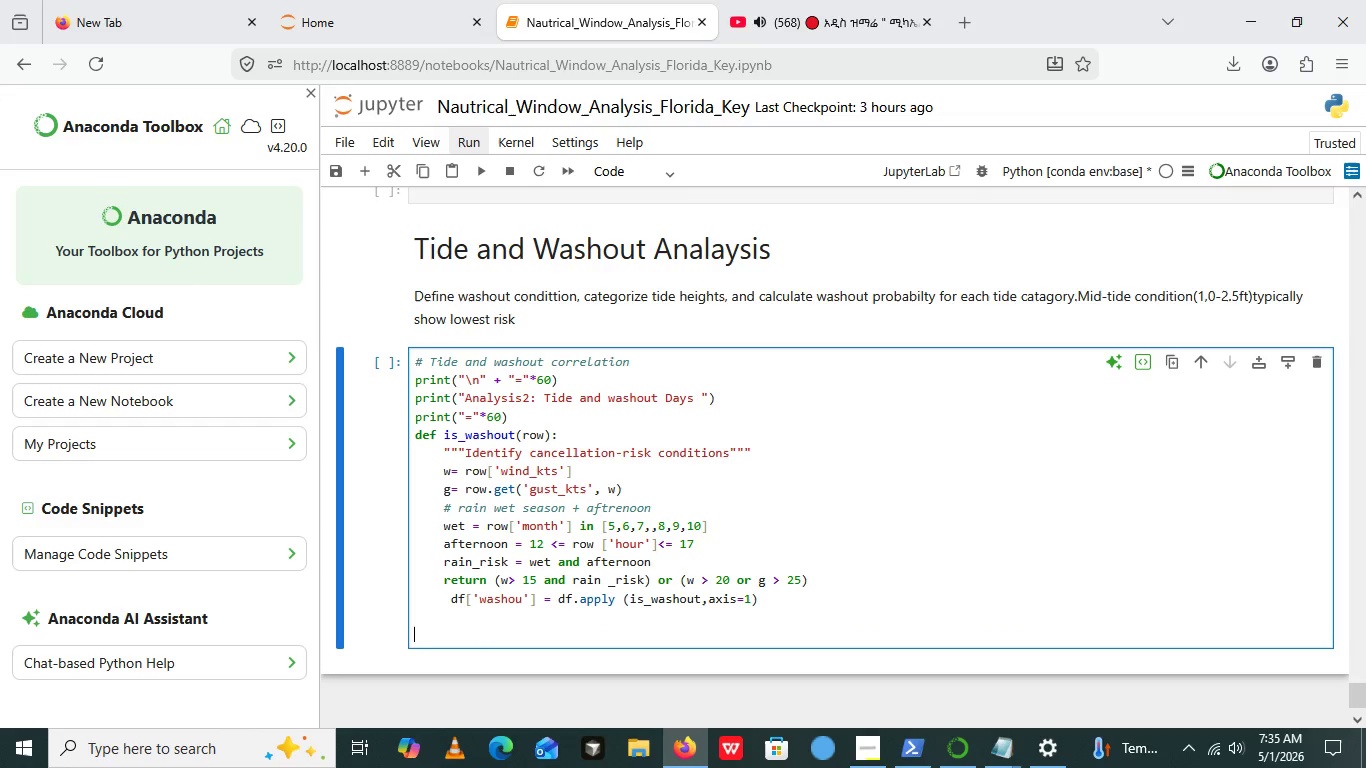 
key(Enter)
 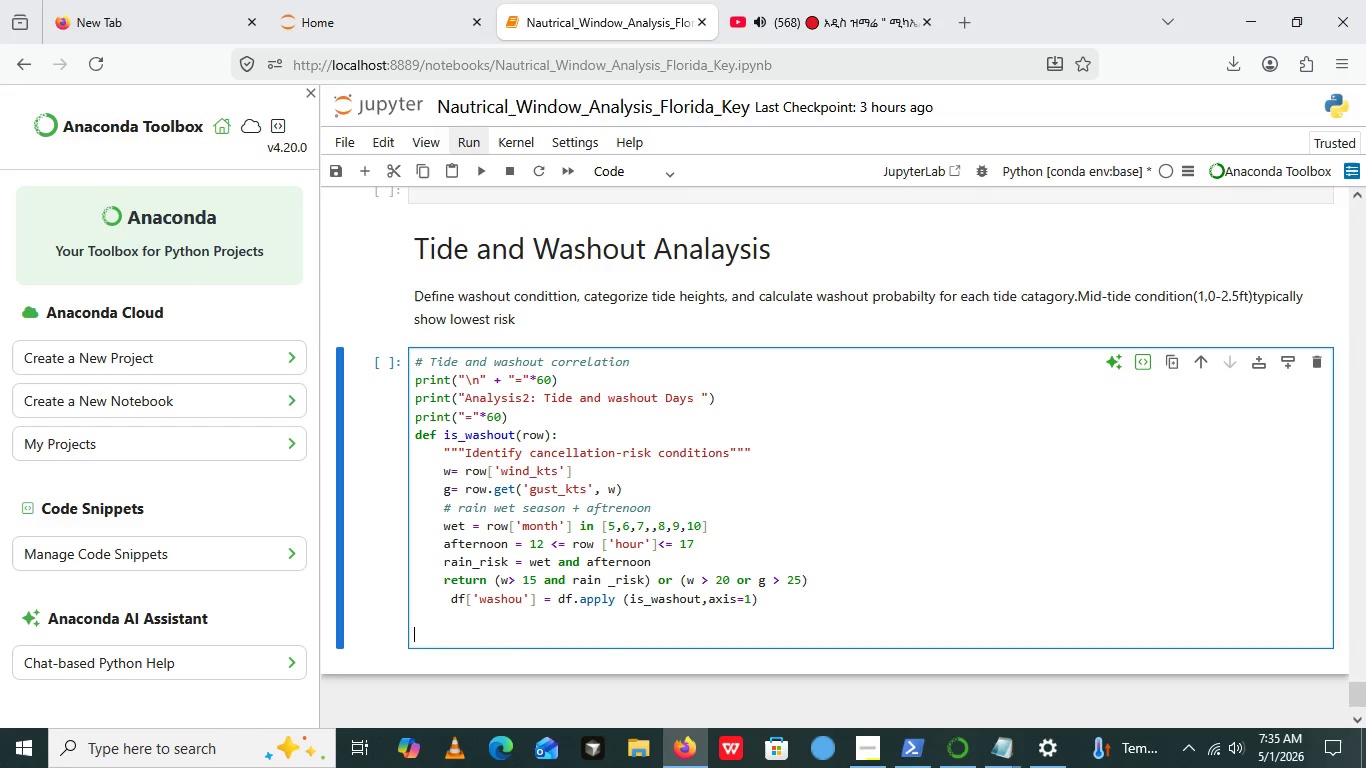 
key(Enter)
 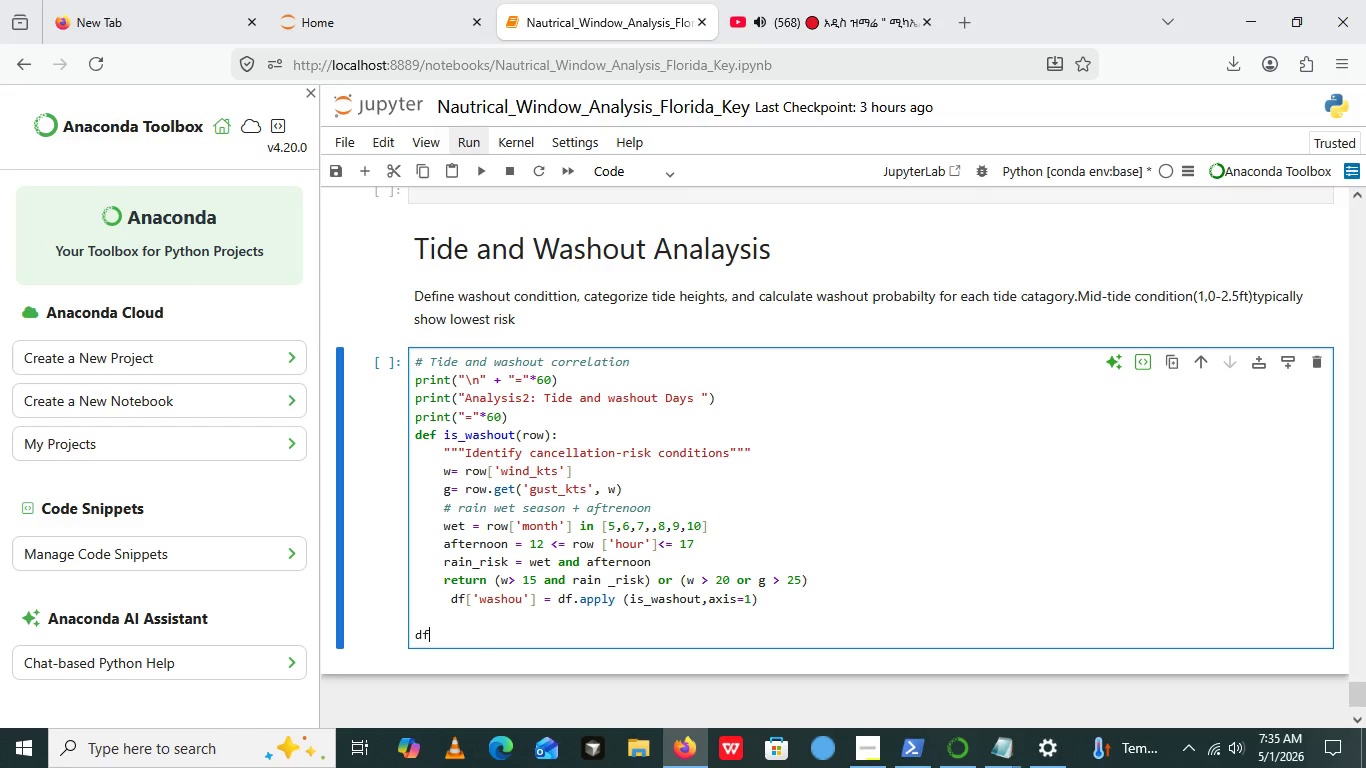 
type(df[])
 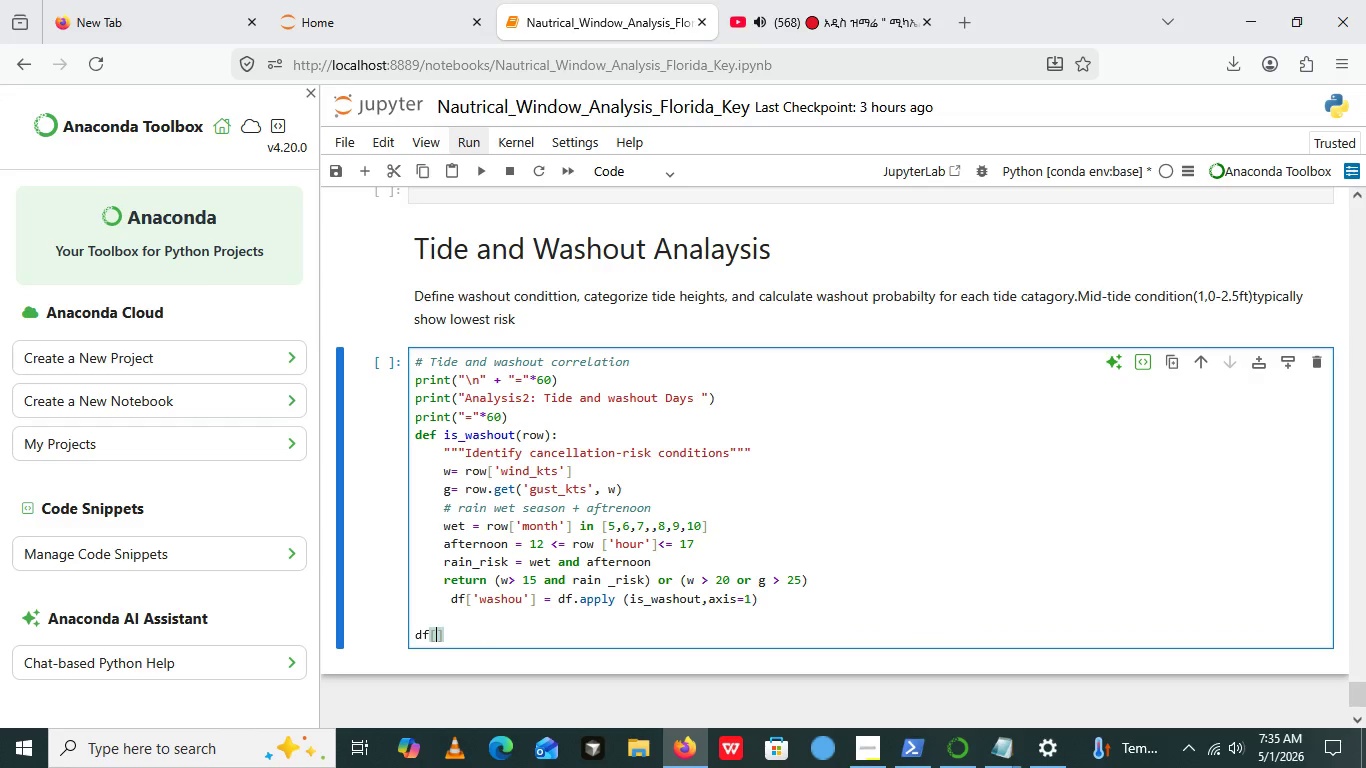 
key(ArrowLeft)
 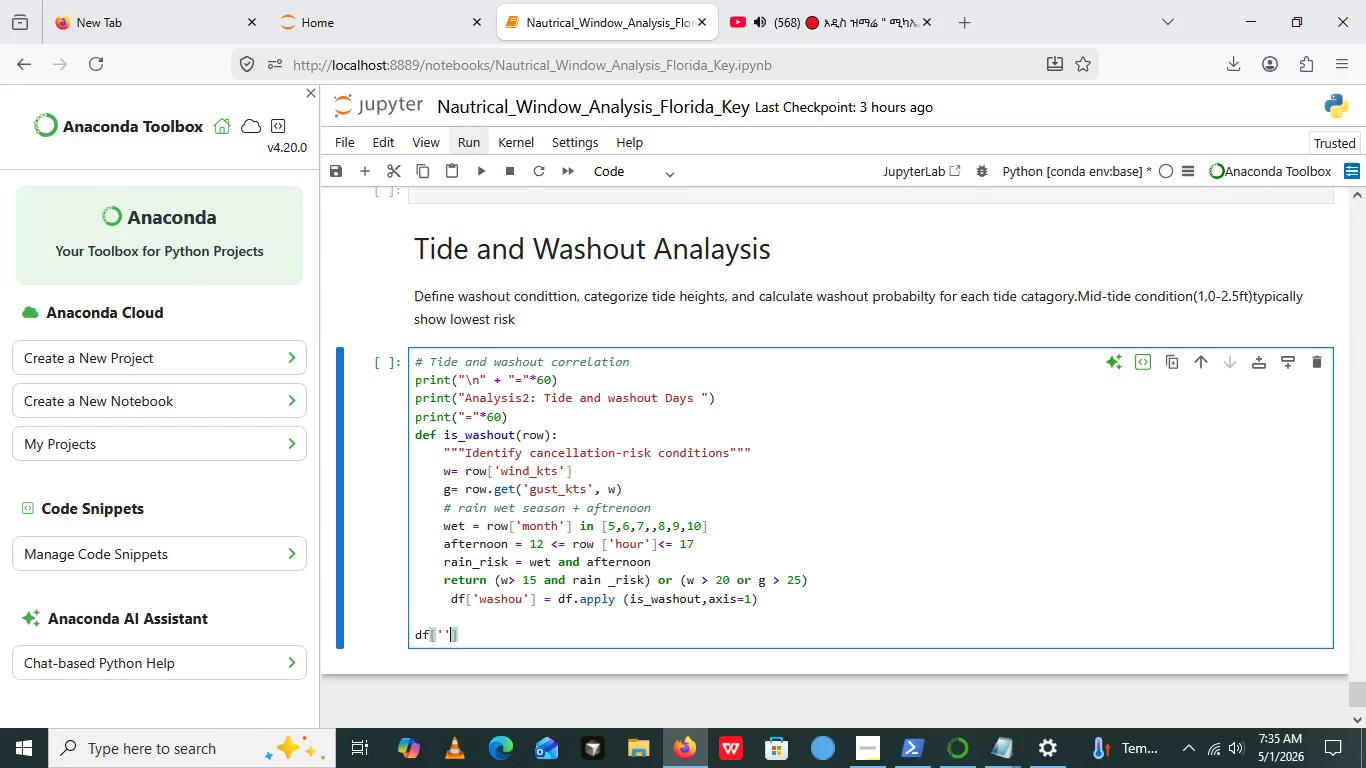 
key(Quote)
 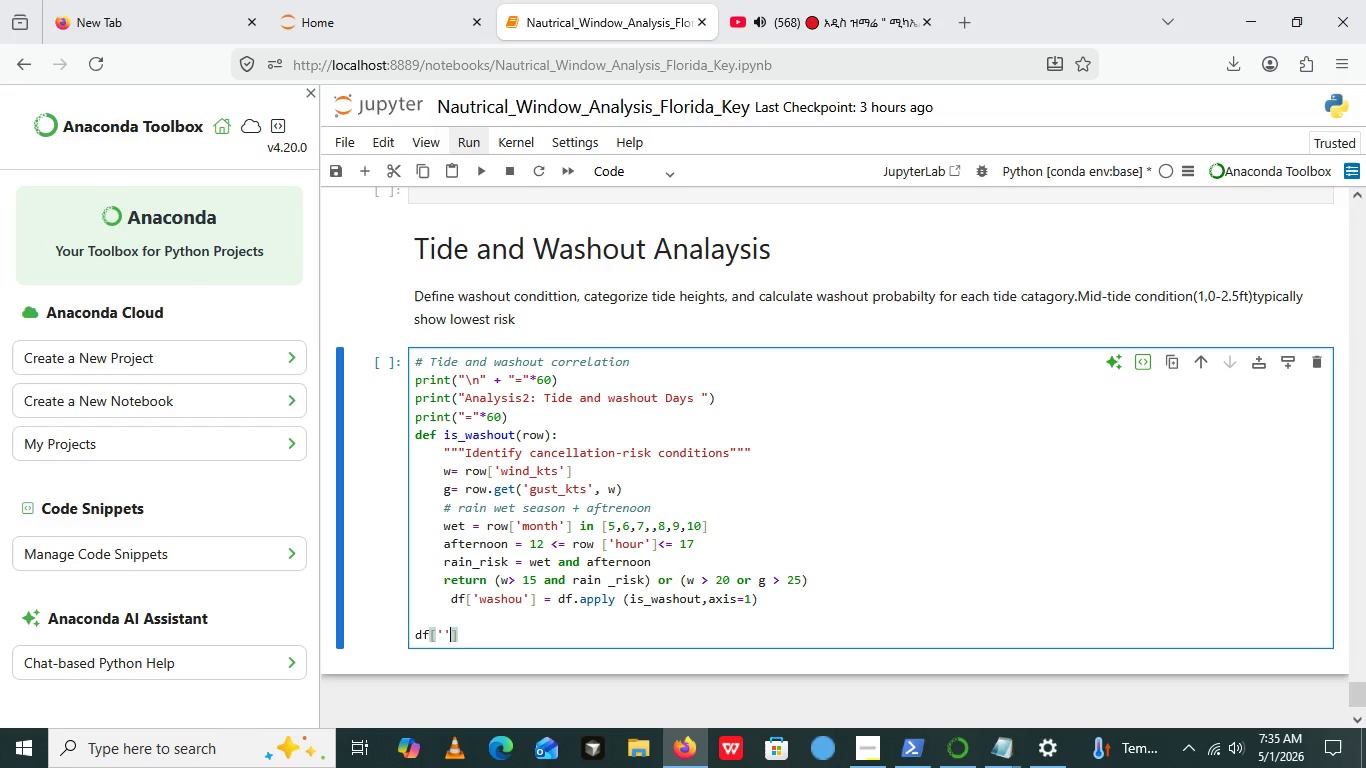 
key(Quote)
 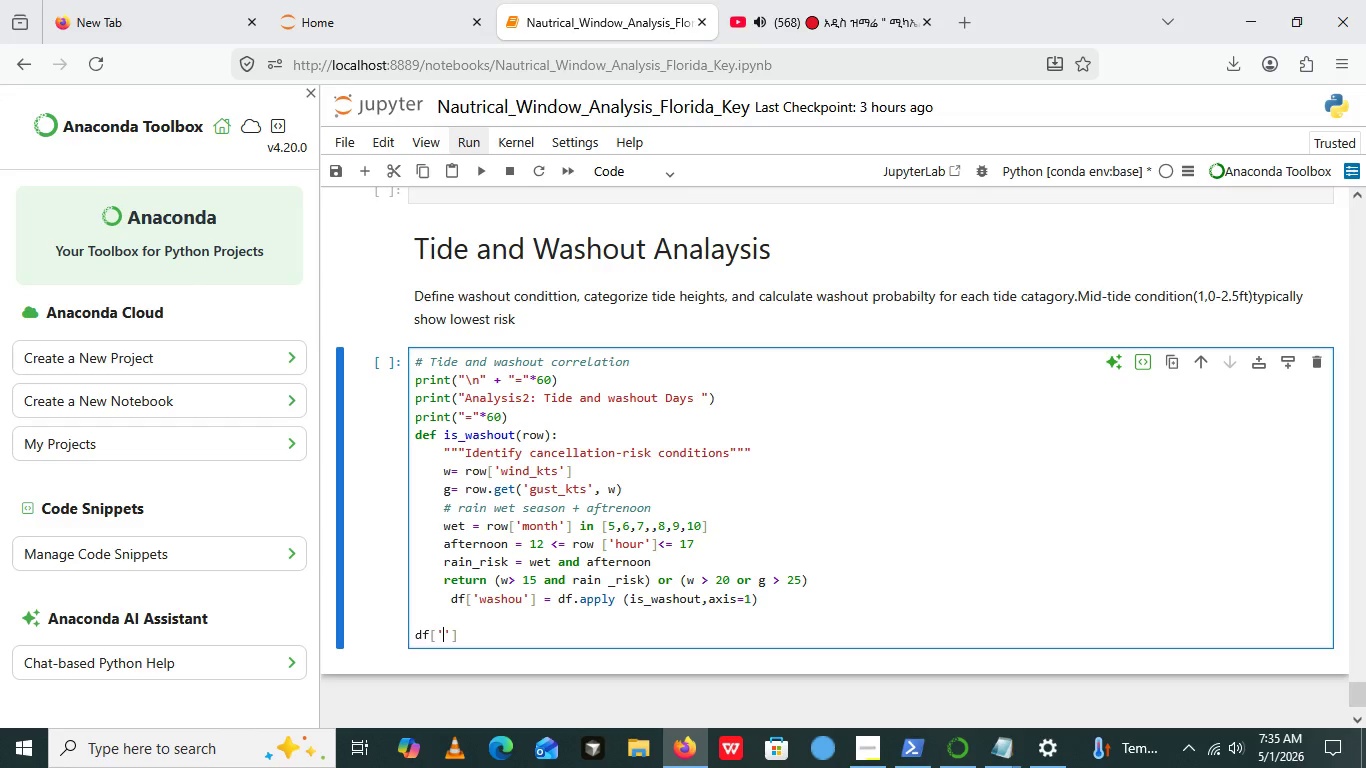 
key(ArrowLeft)
 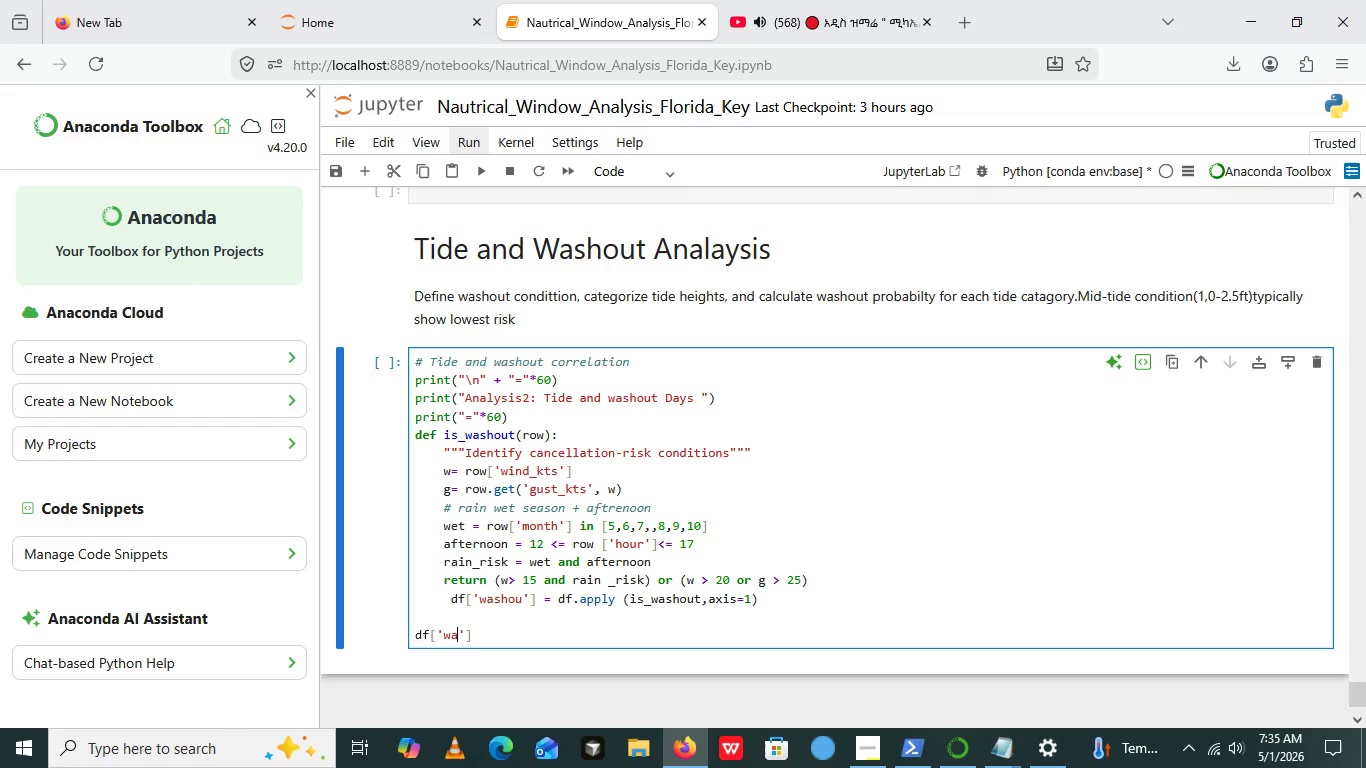 
type(washout)
 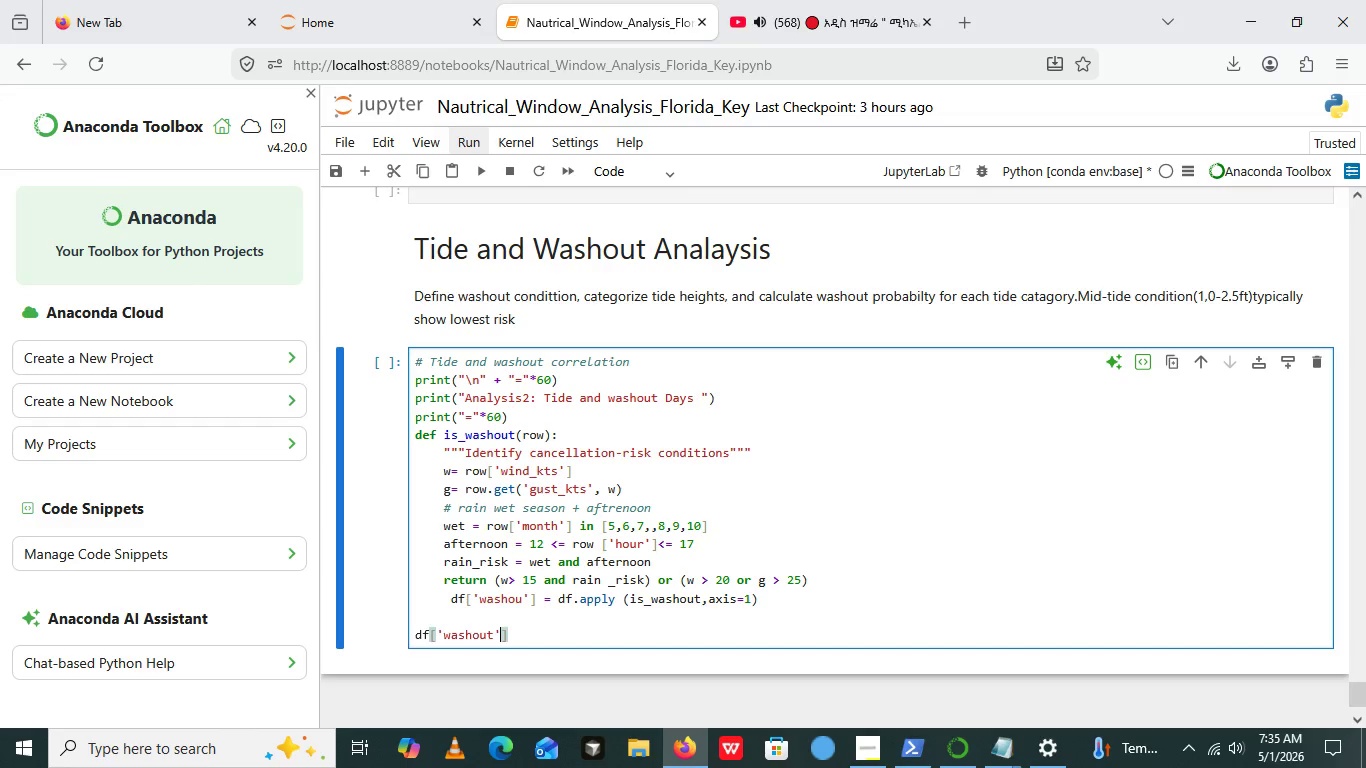 
key(ArrowRight)
 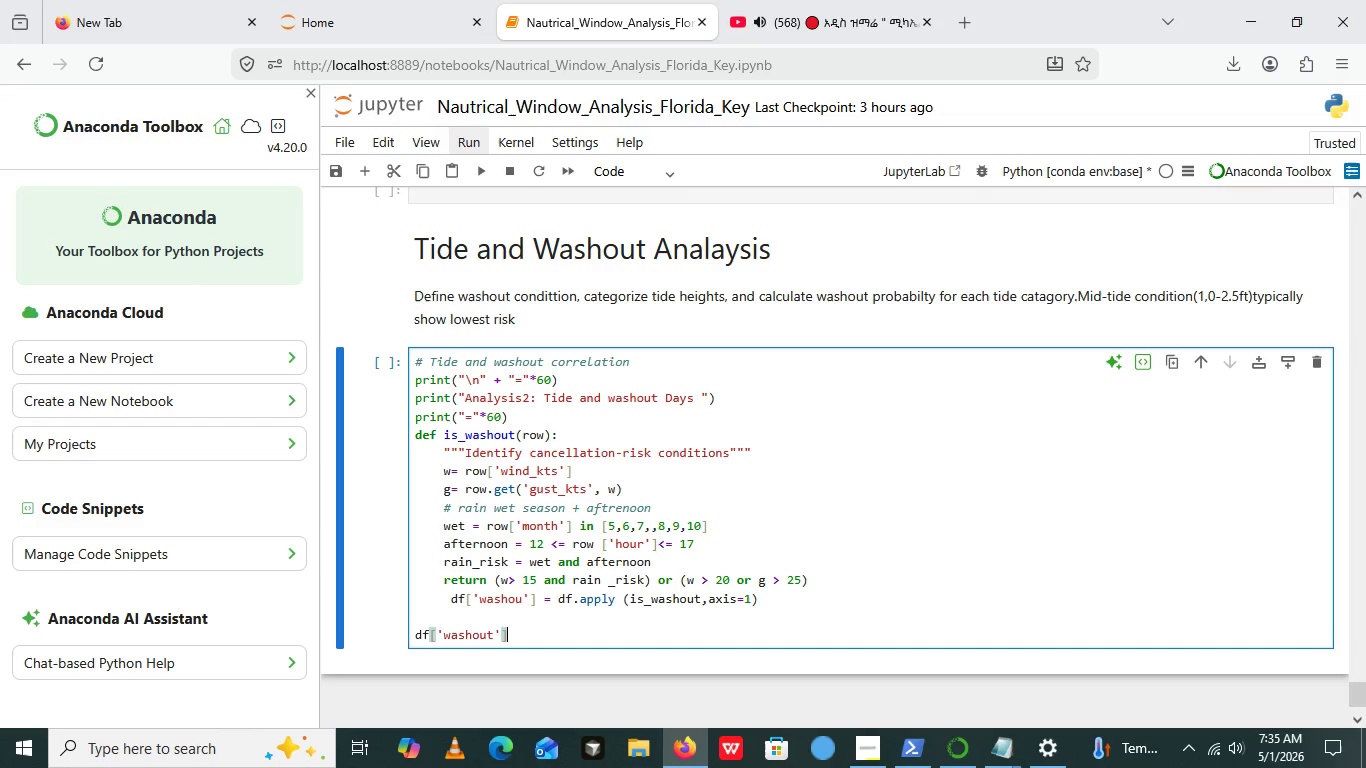 
key(ArrowRight)
 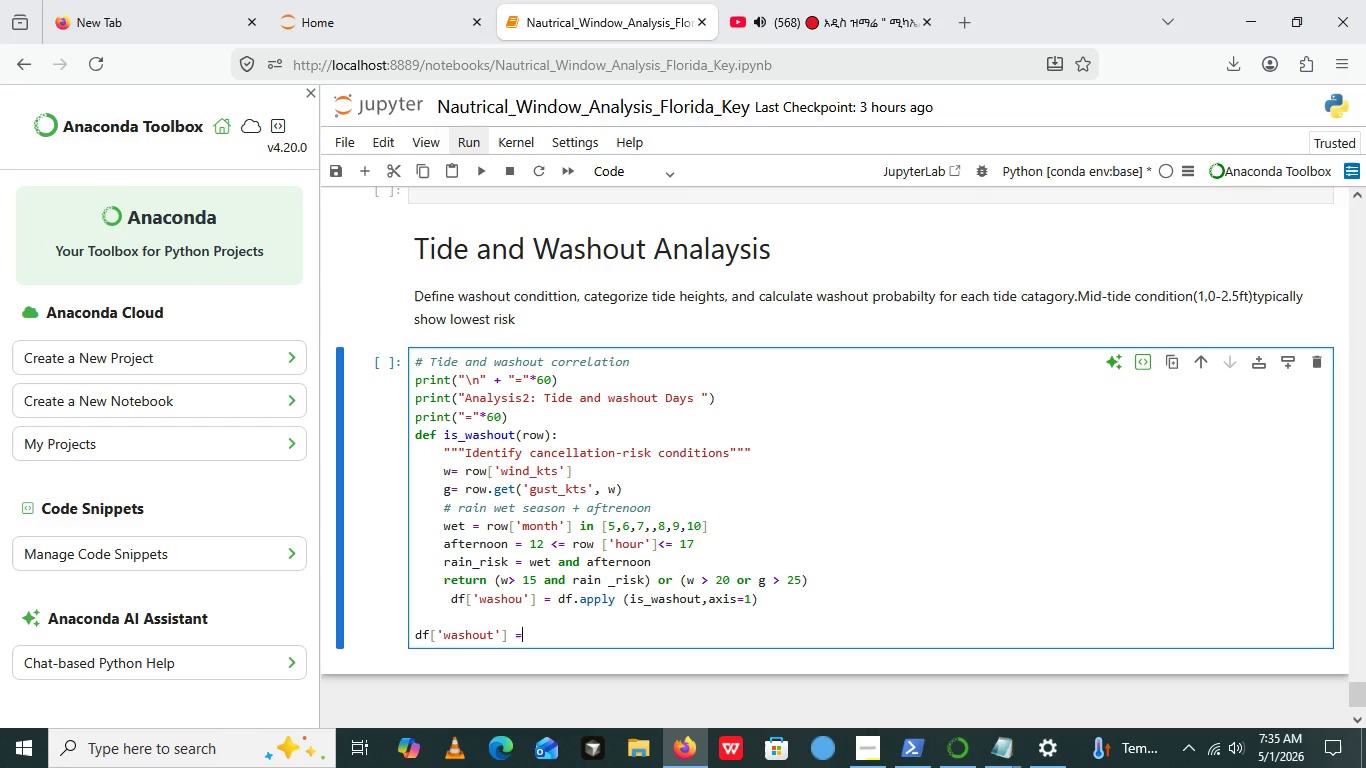 
type( = df.apply )
key(Backspace)
type(())
 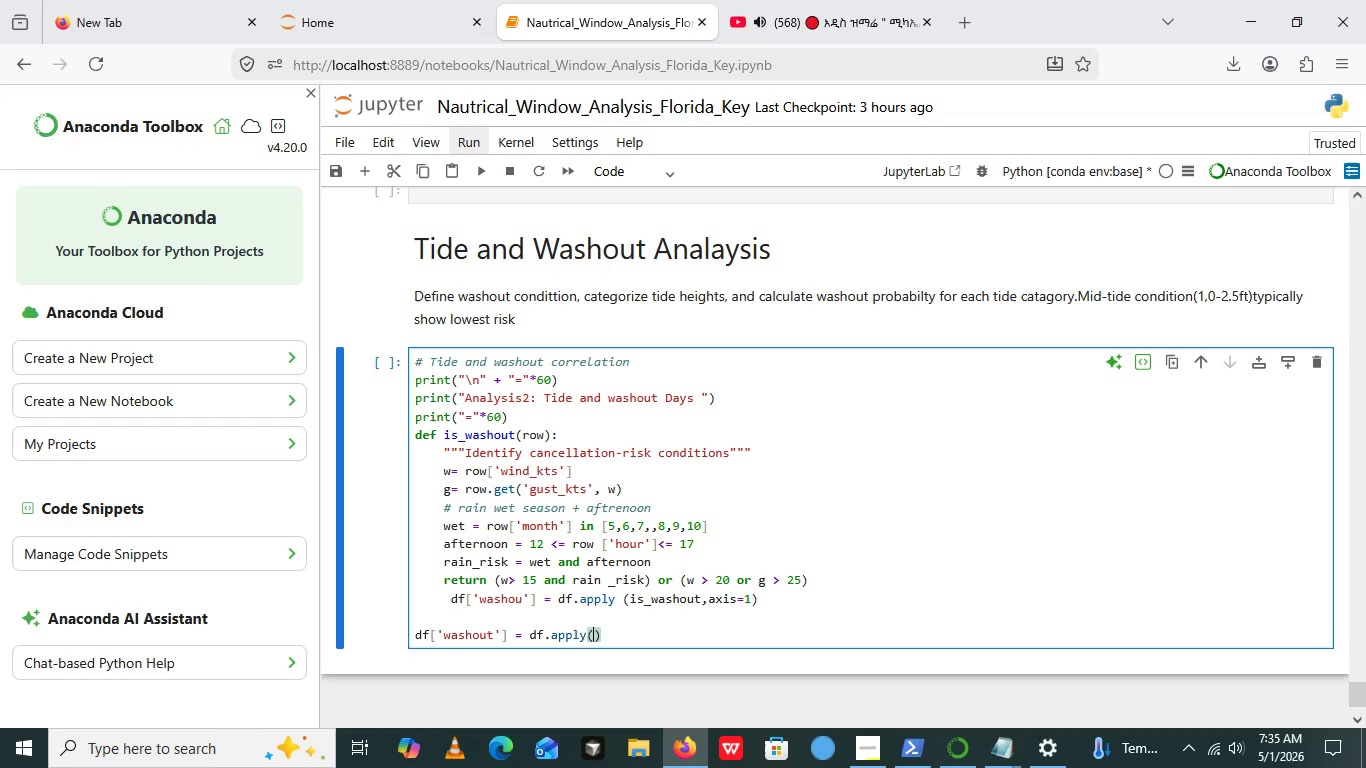 
key(ArrowLeft)
 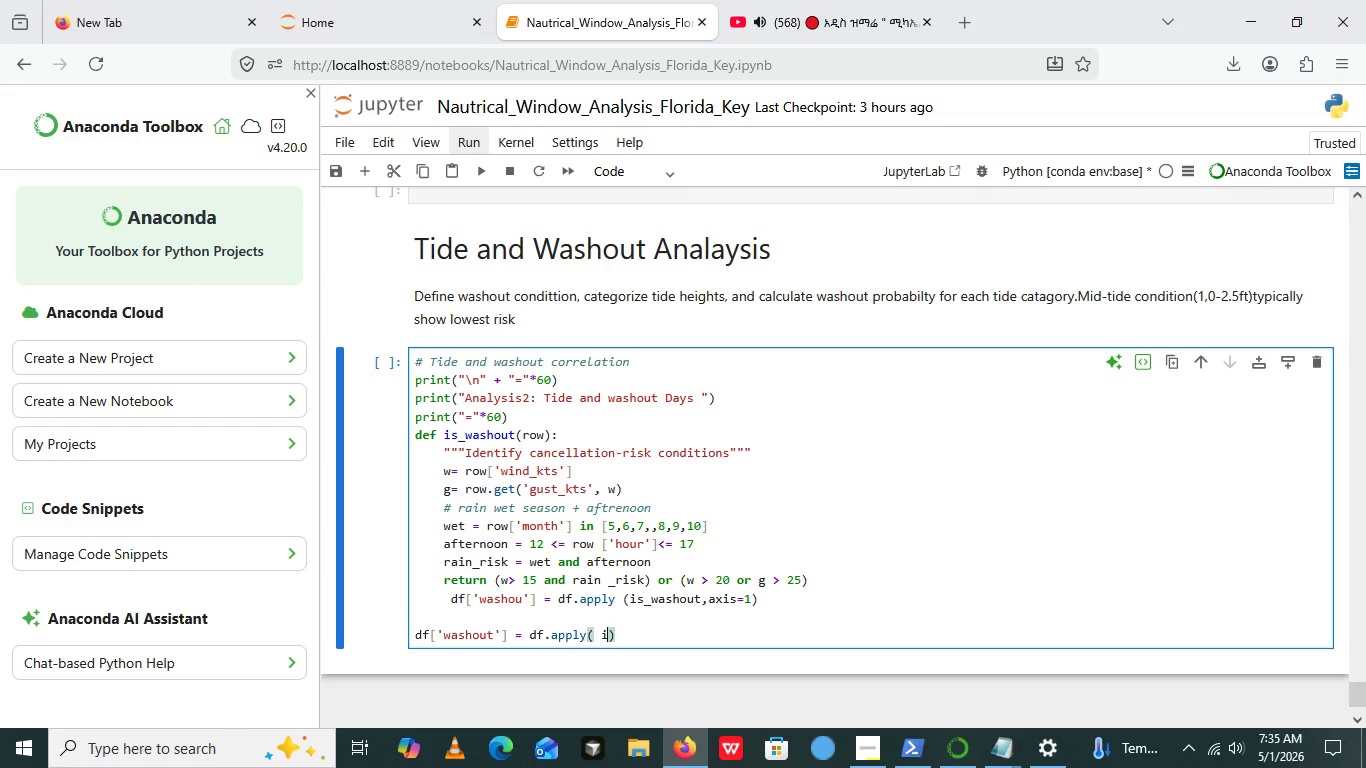 
type( is )
key(Backspace)
type(_washout )
key(Backspace)
 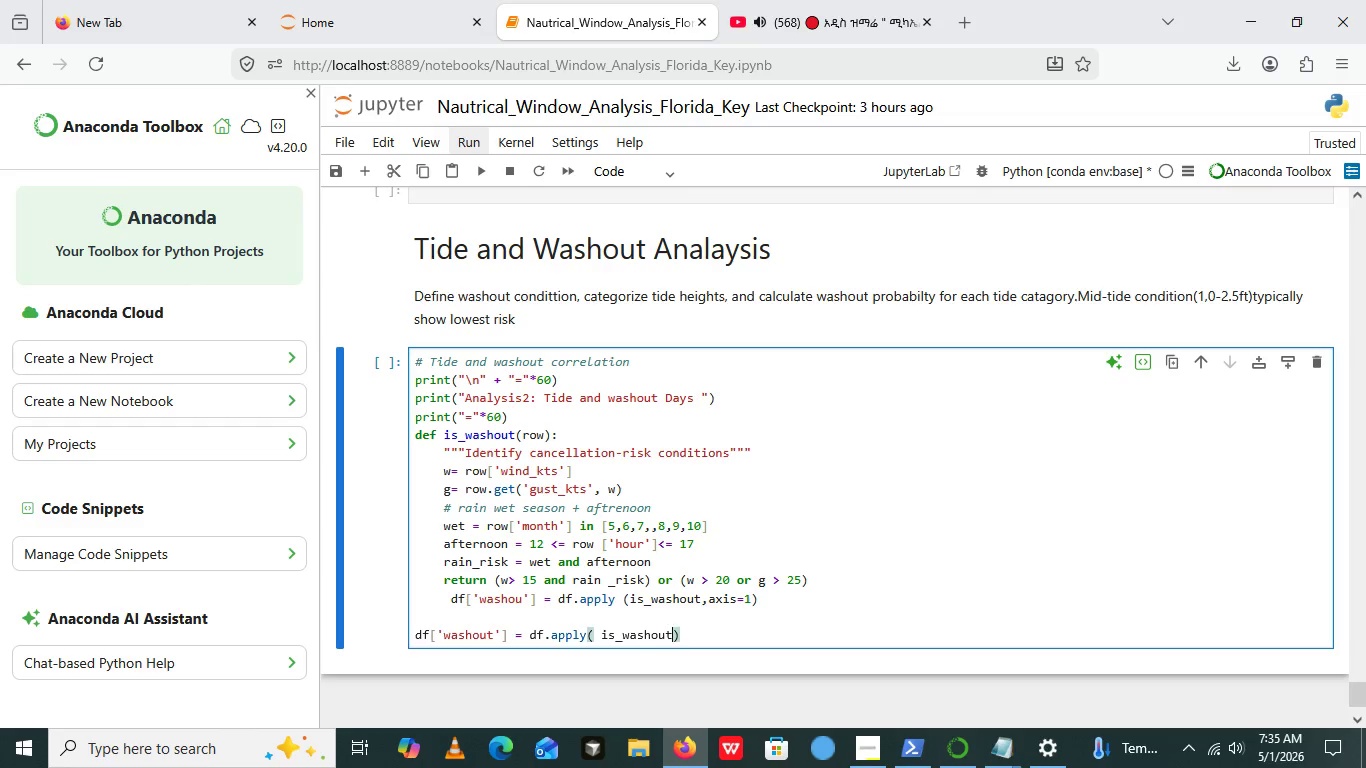 
key(ArrowRight)
 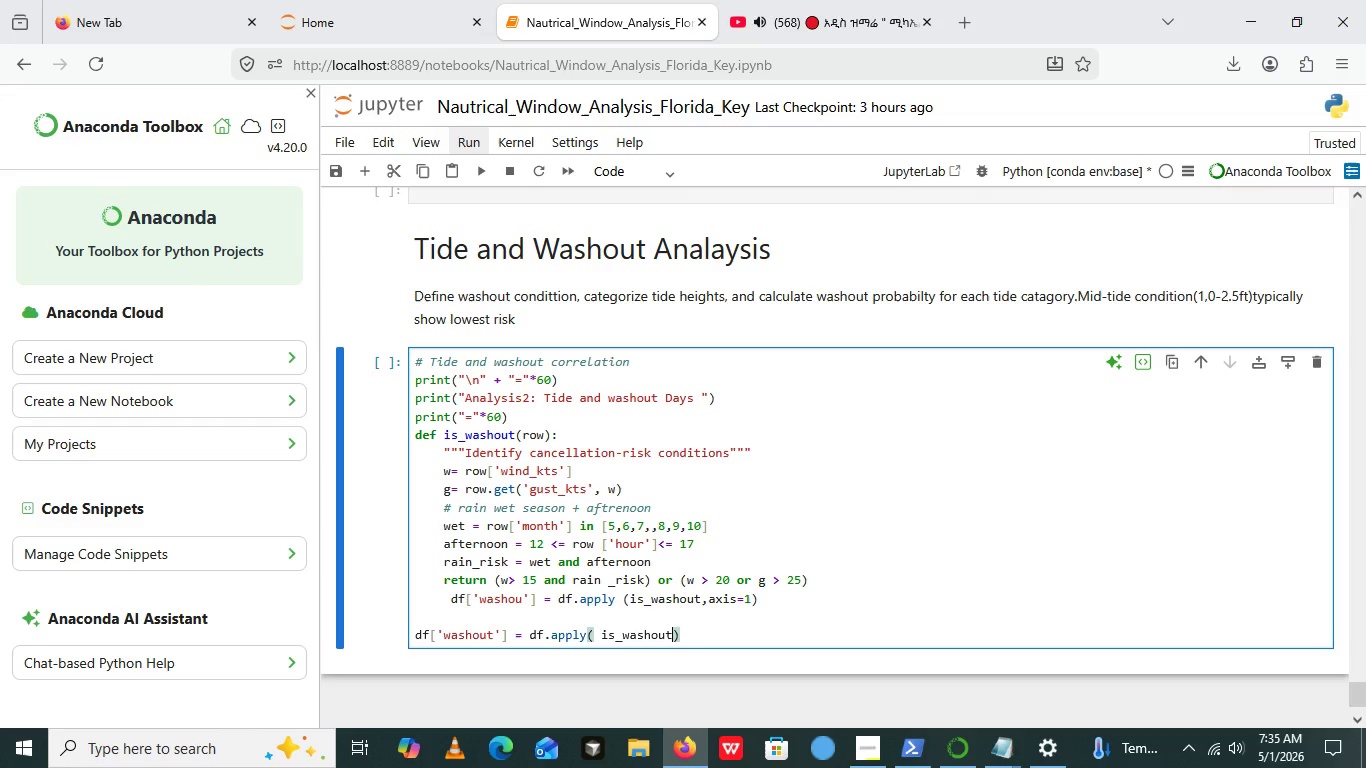 
key(ArrowLeft)
 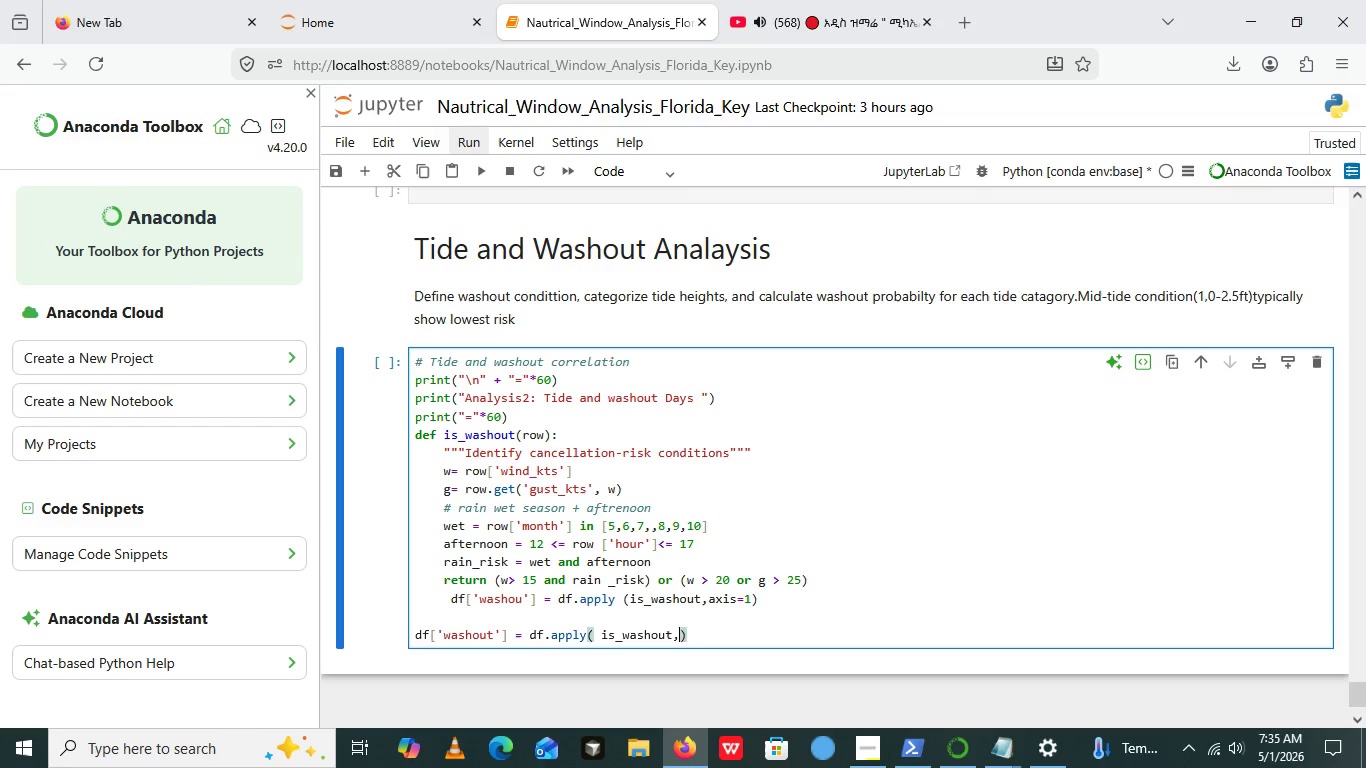 
key(Comma)
 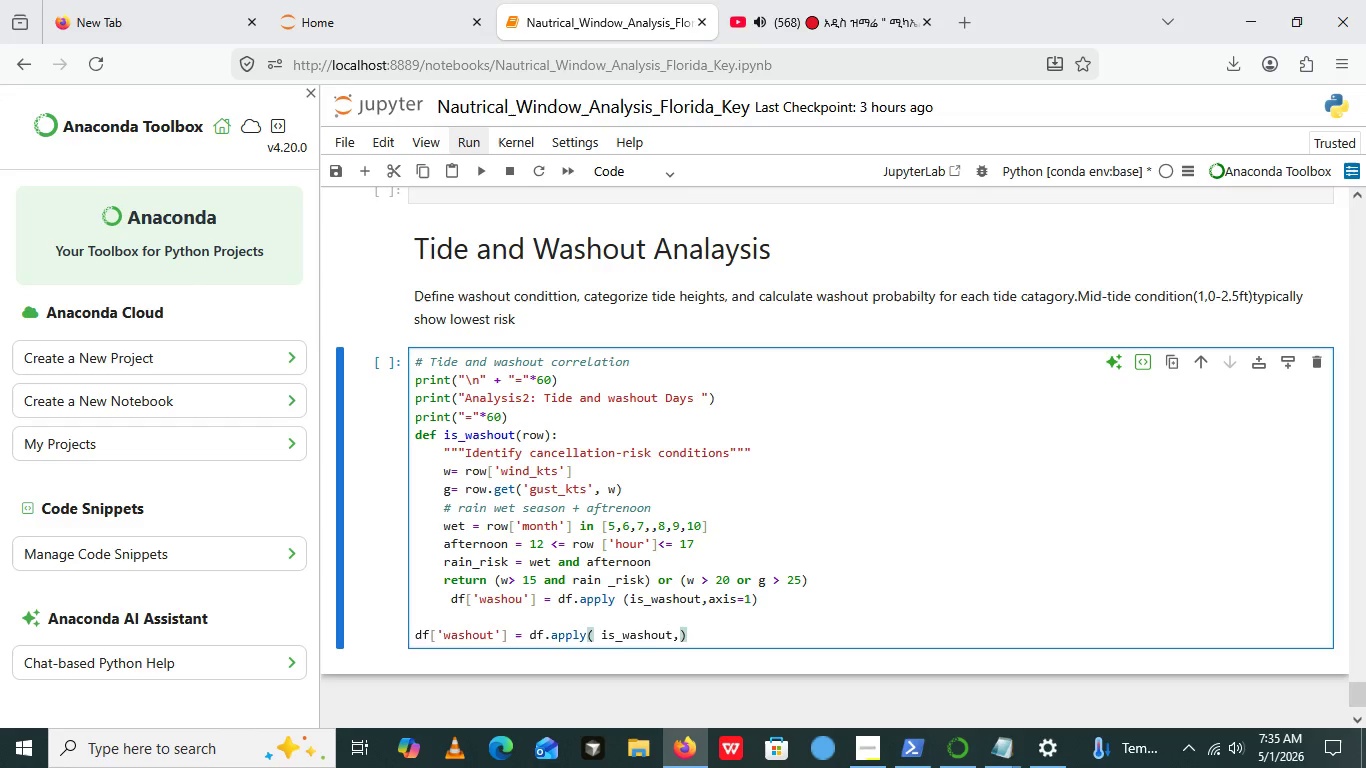 
type(axis=1)
 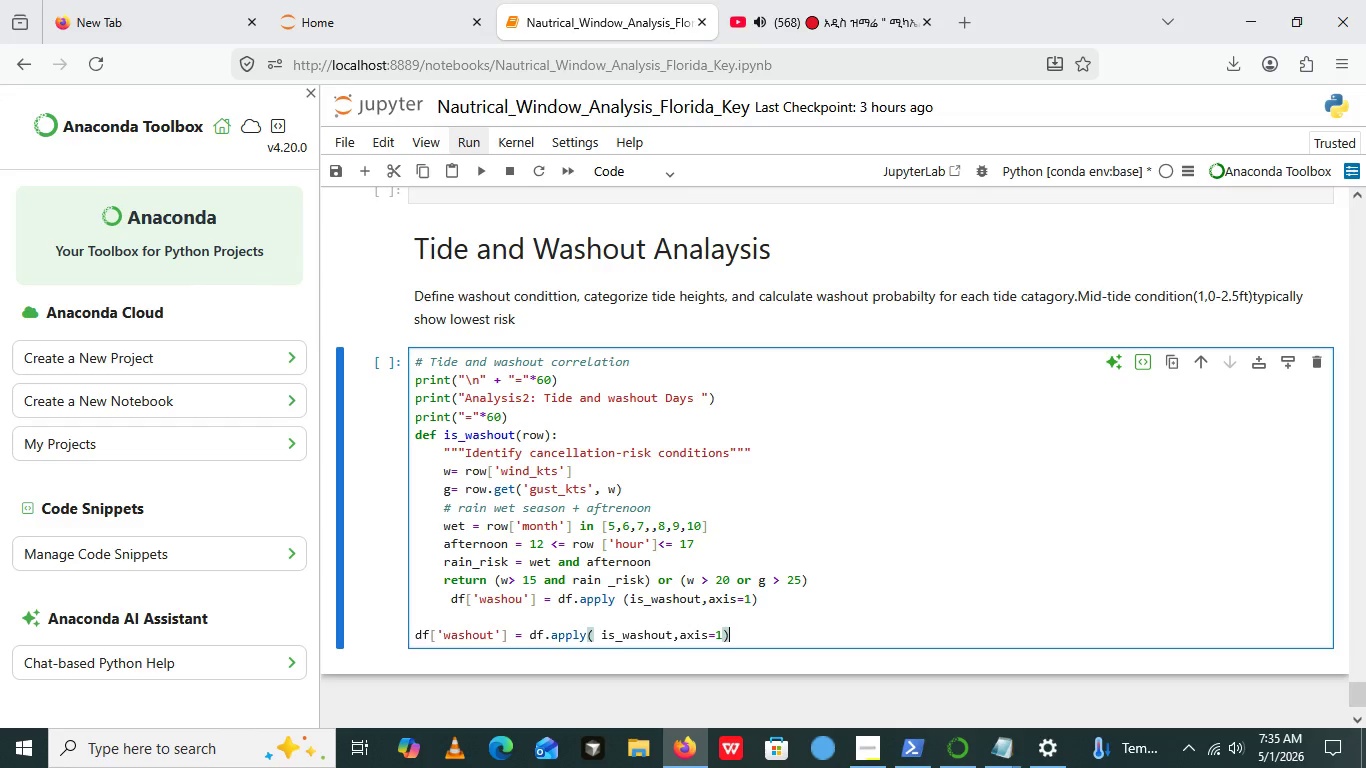 
key(ArrowRight)
 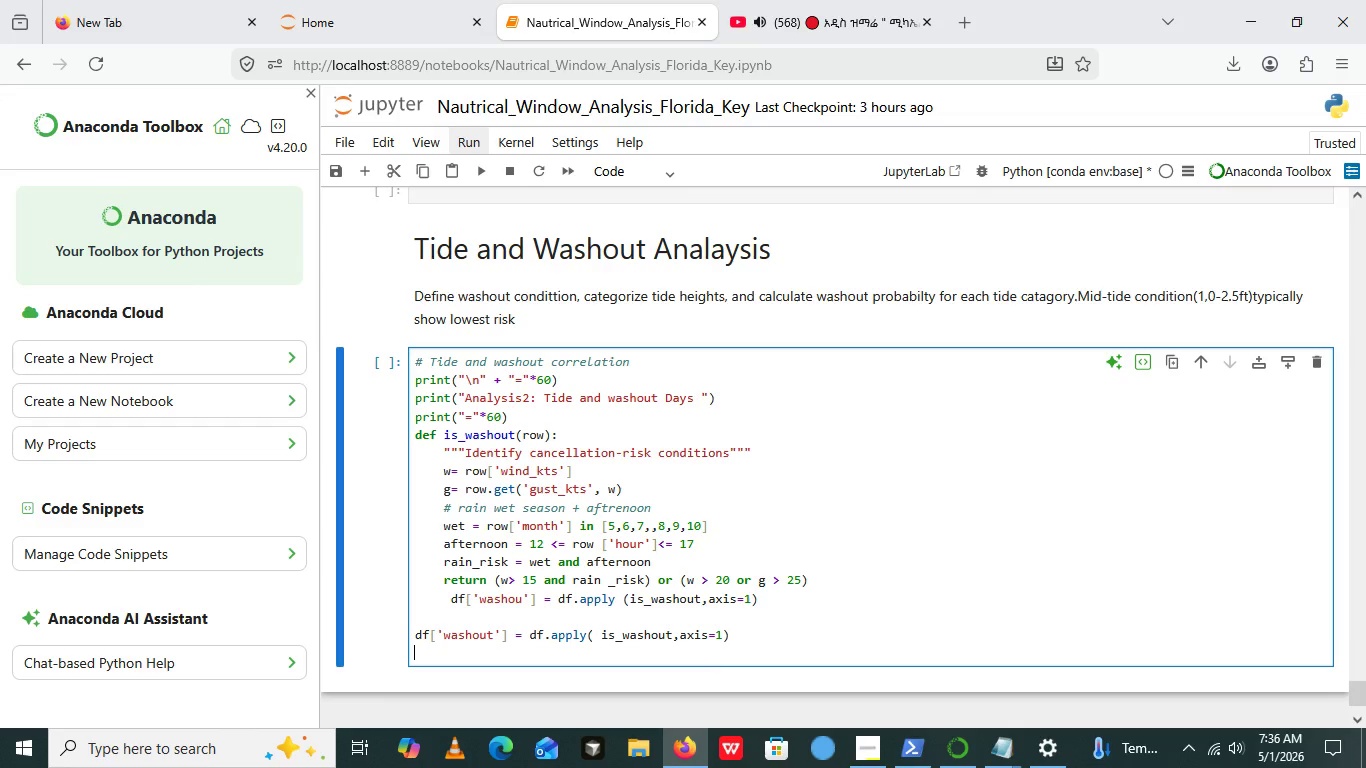 
key(Enter)
 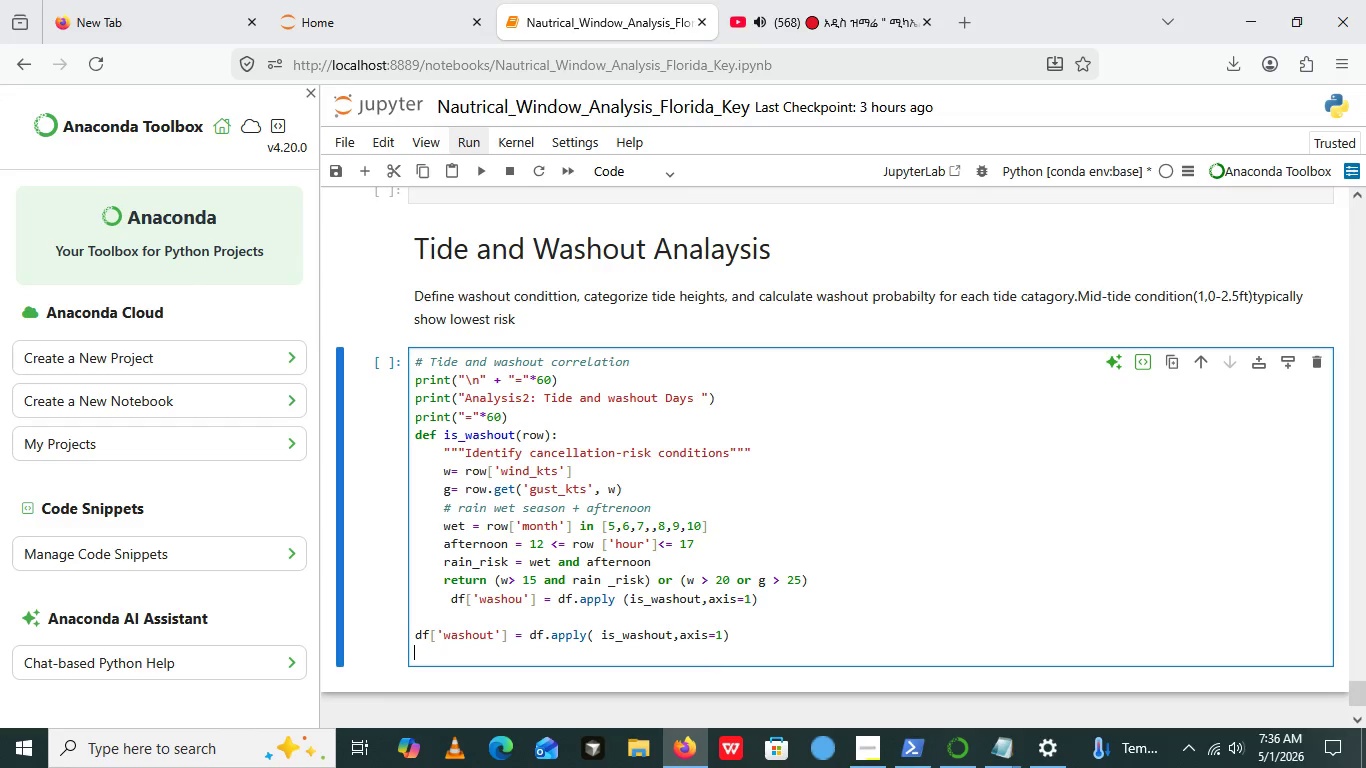 
type(# Catw)
key(Backspace)
type(egory )
 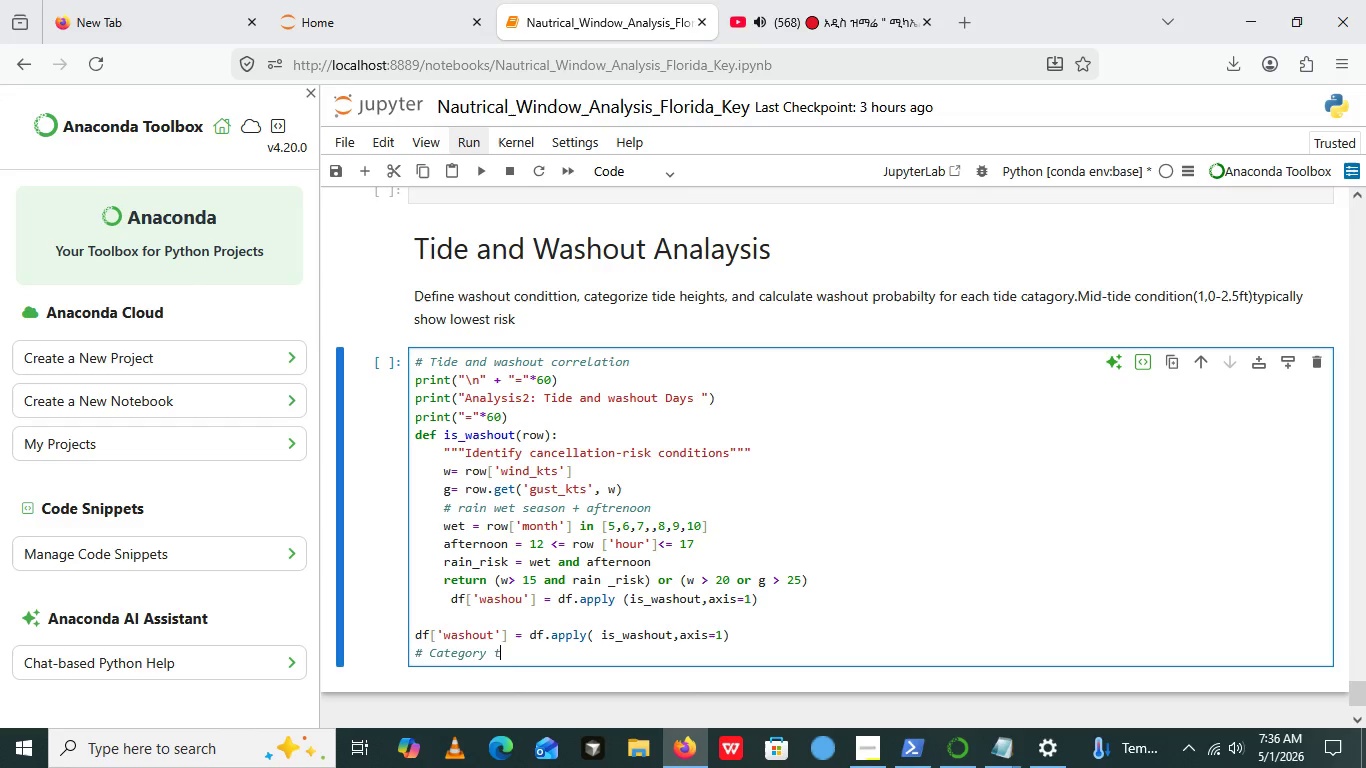 
type(tides)
 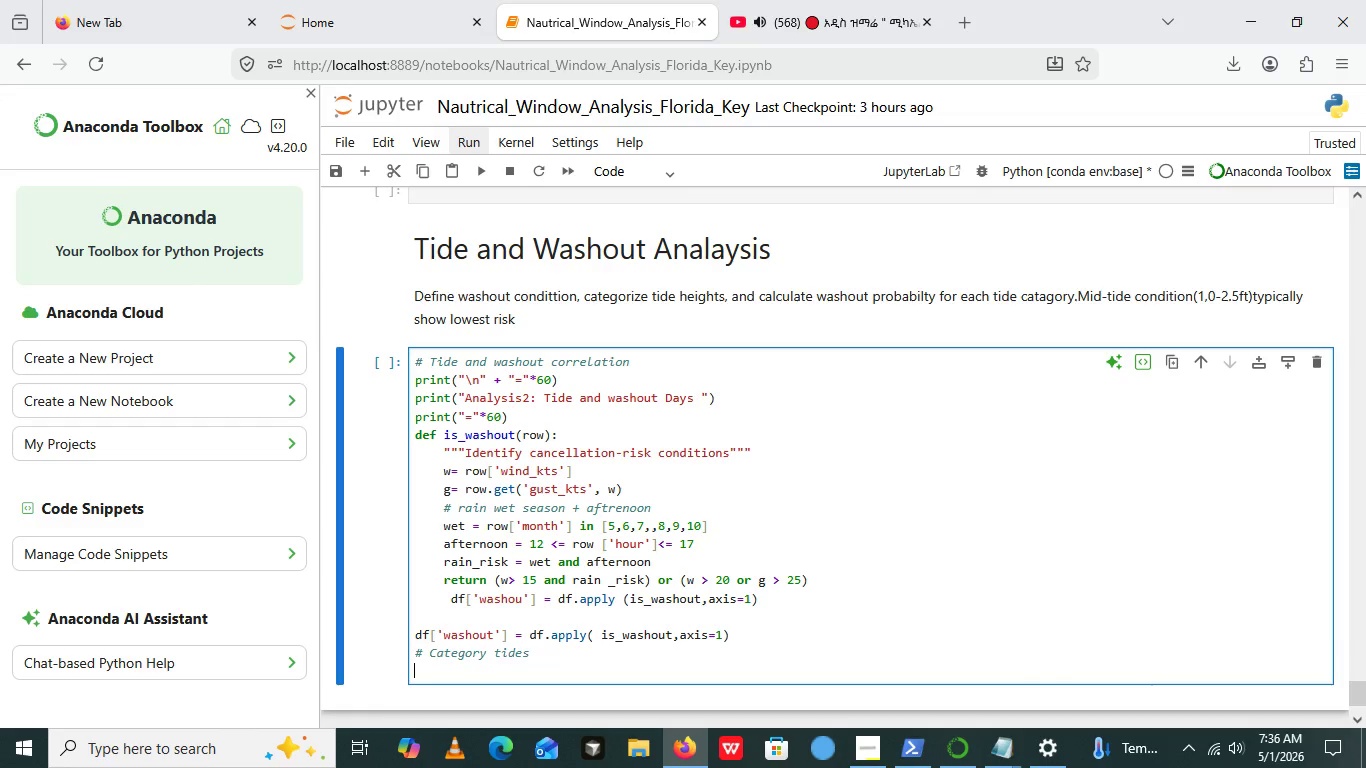 
key(Enter)
 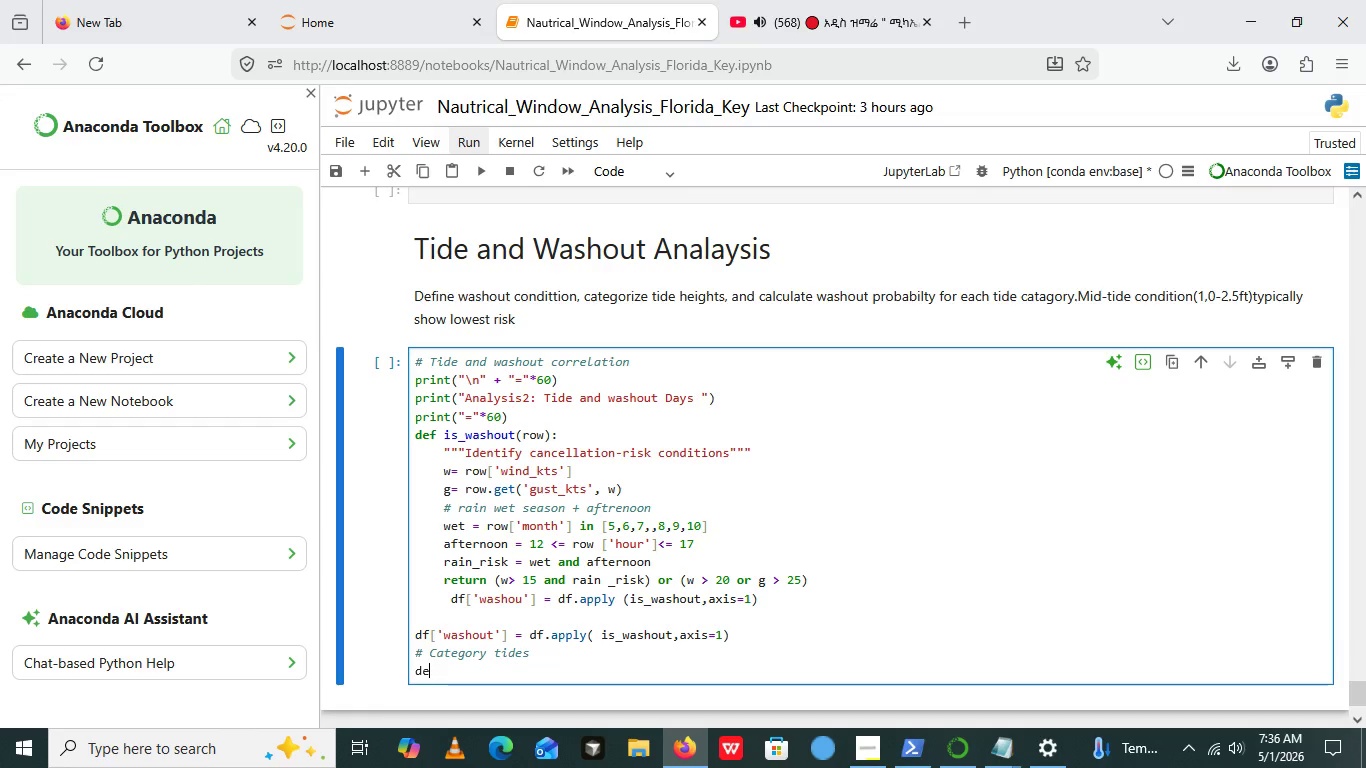 
type(def )
 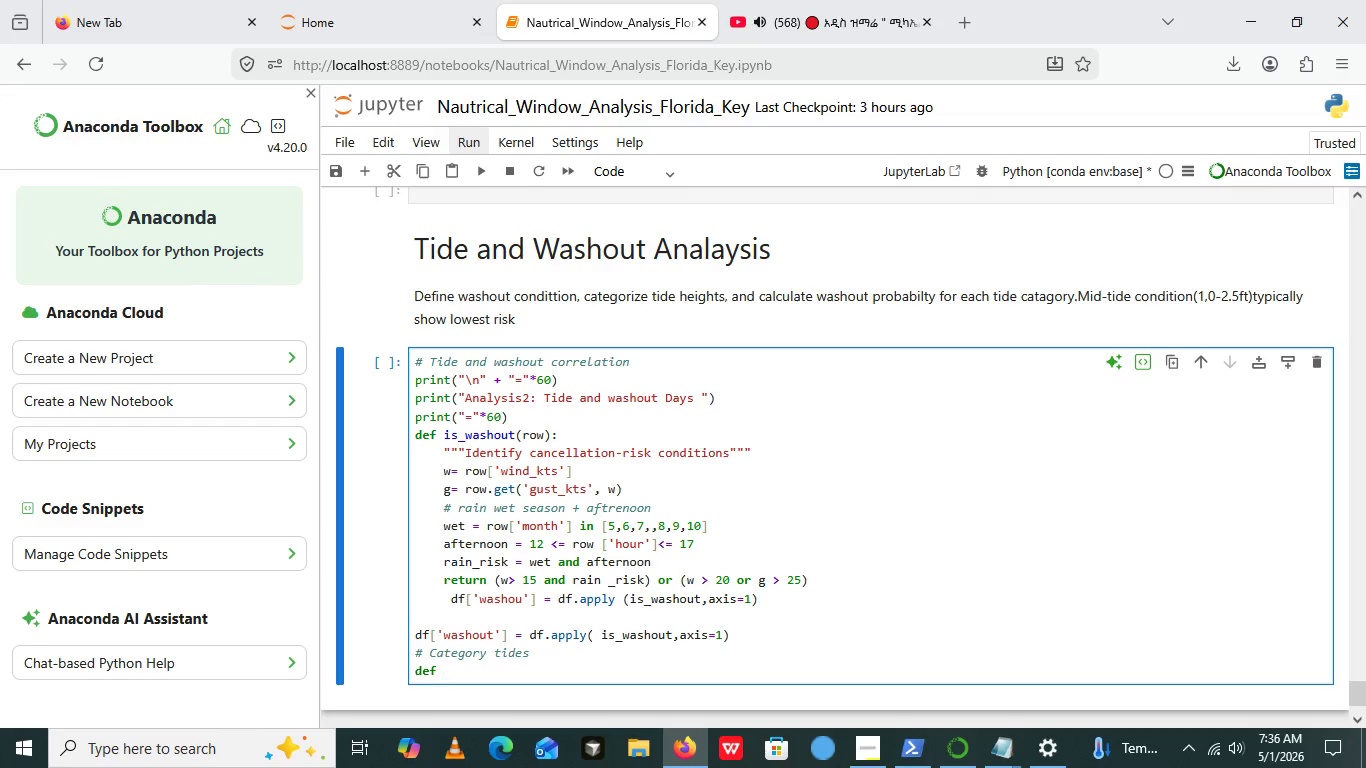 
type(tide )
key(Backspace)
type(s)
 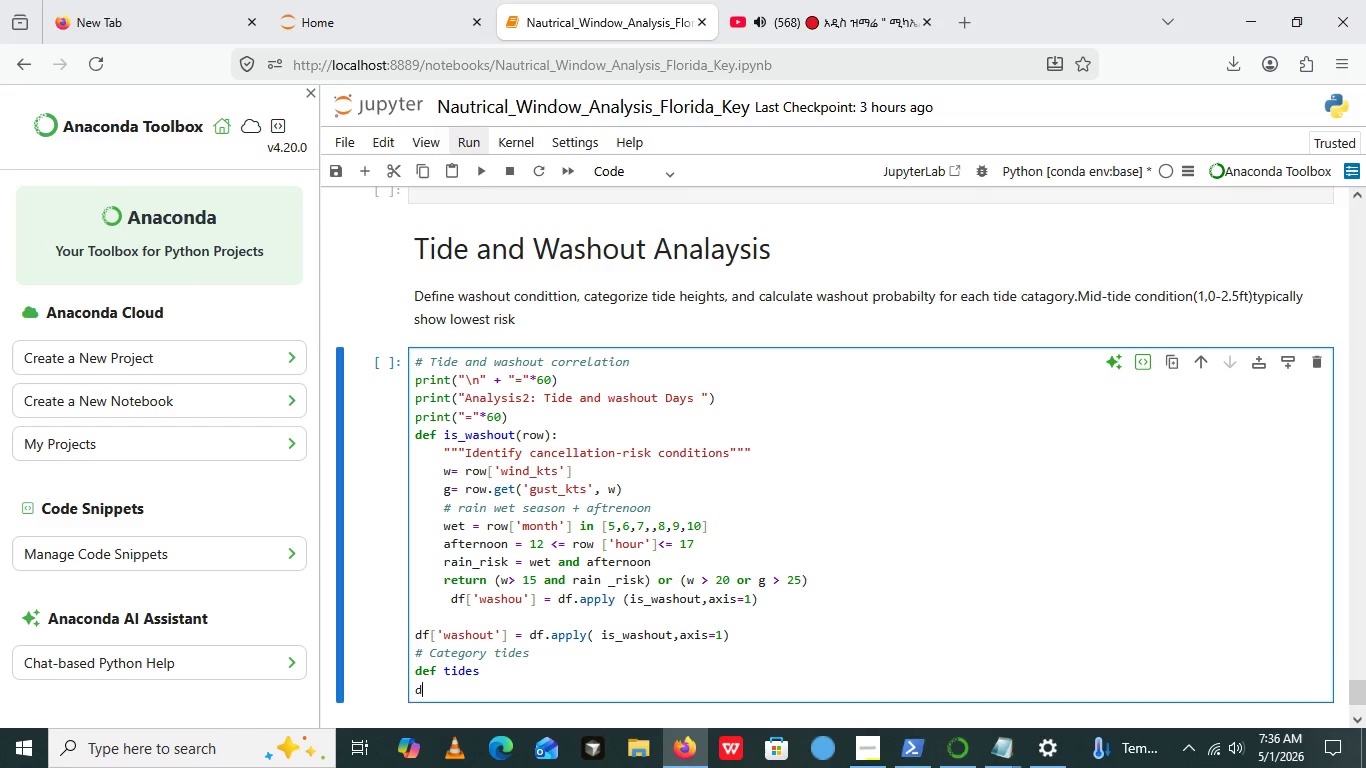 
key(Enter)
 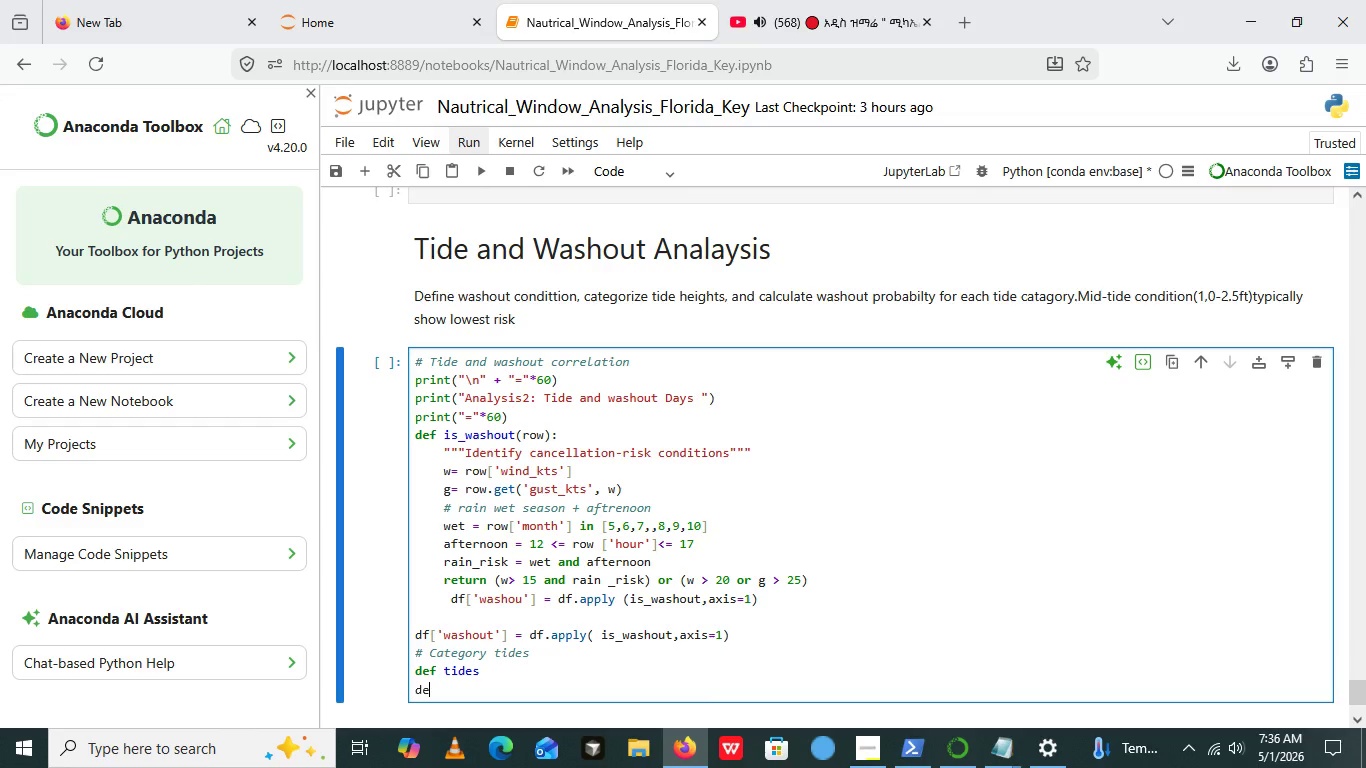 
type(def tide_cat)
 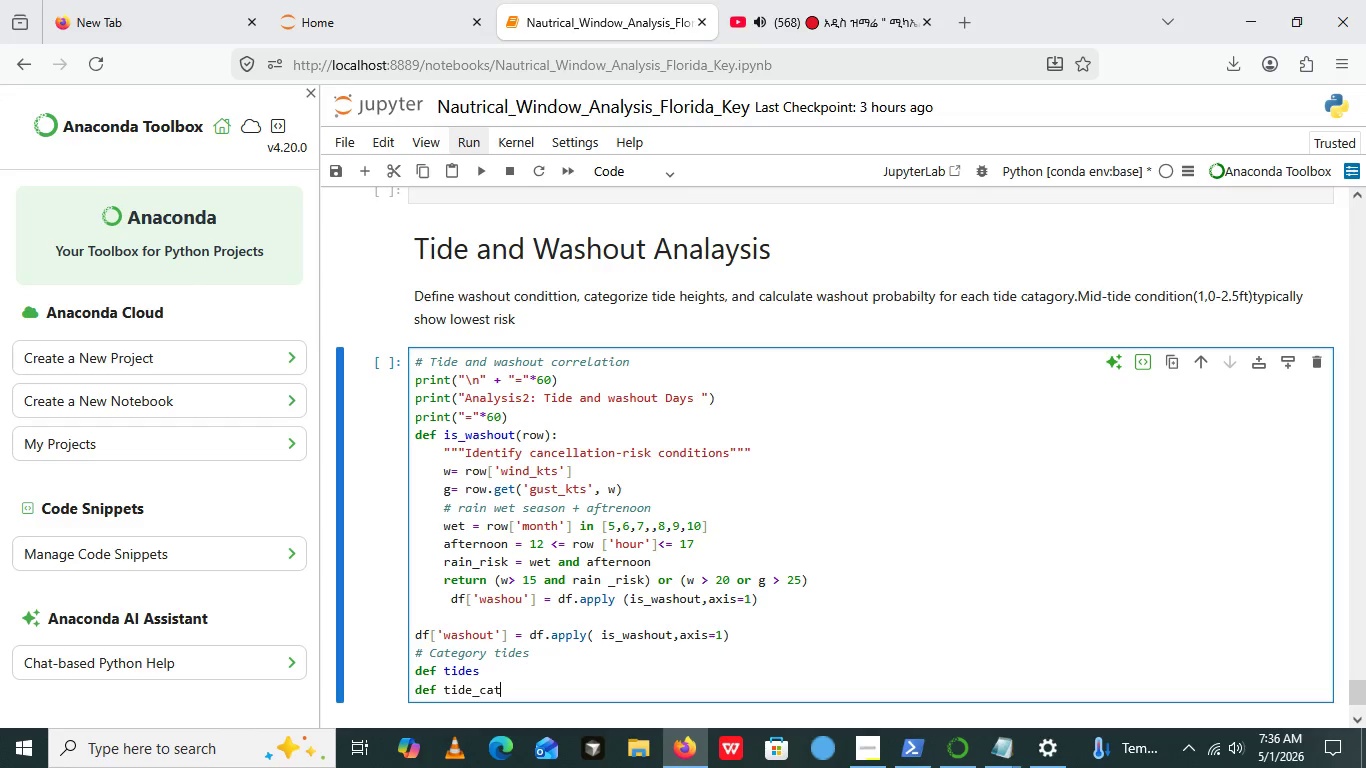 
type(())
 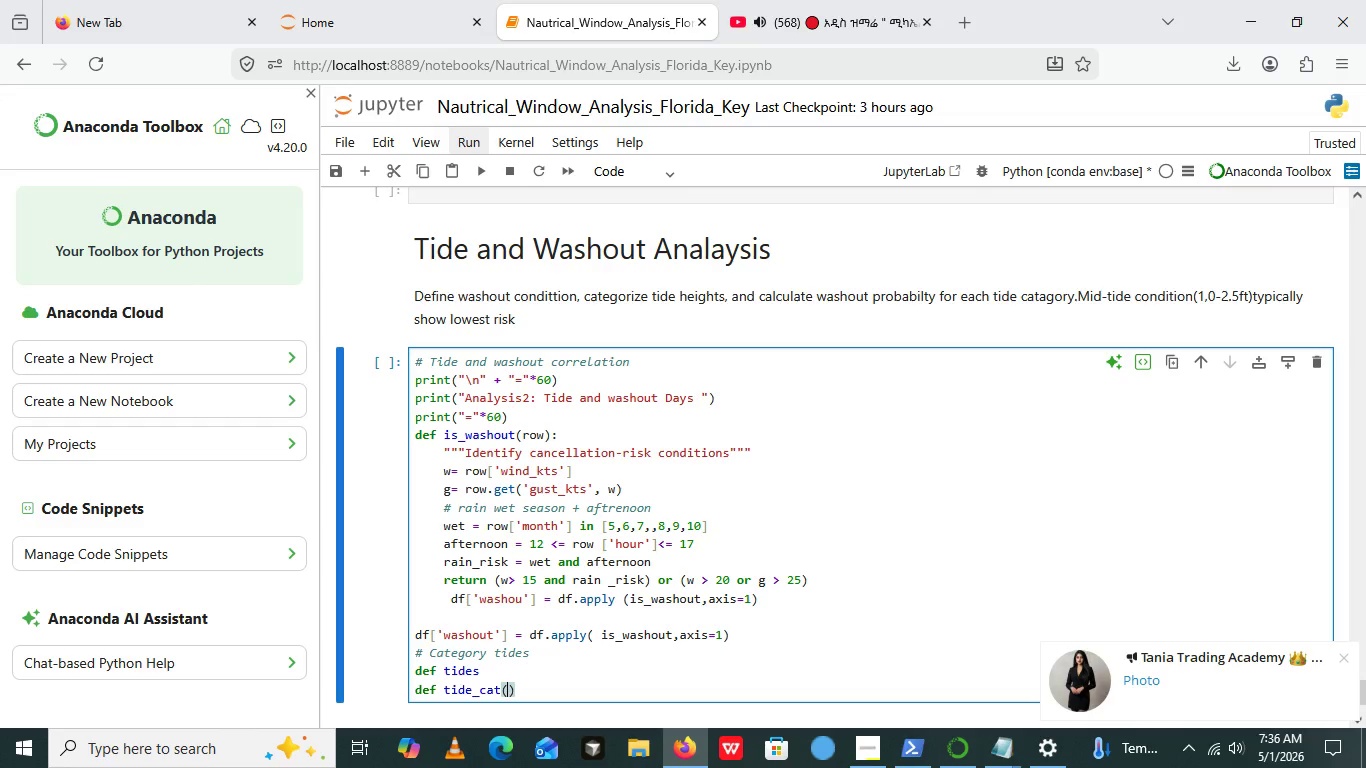 
key(ArrowLeft)
 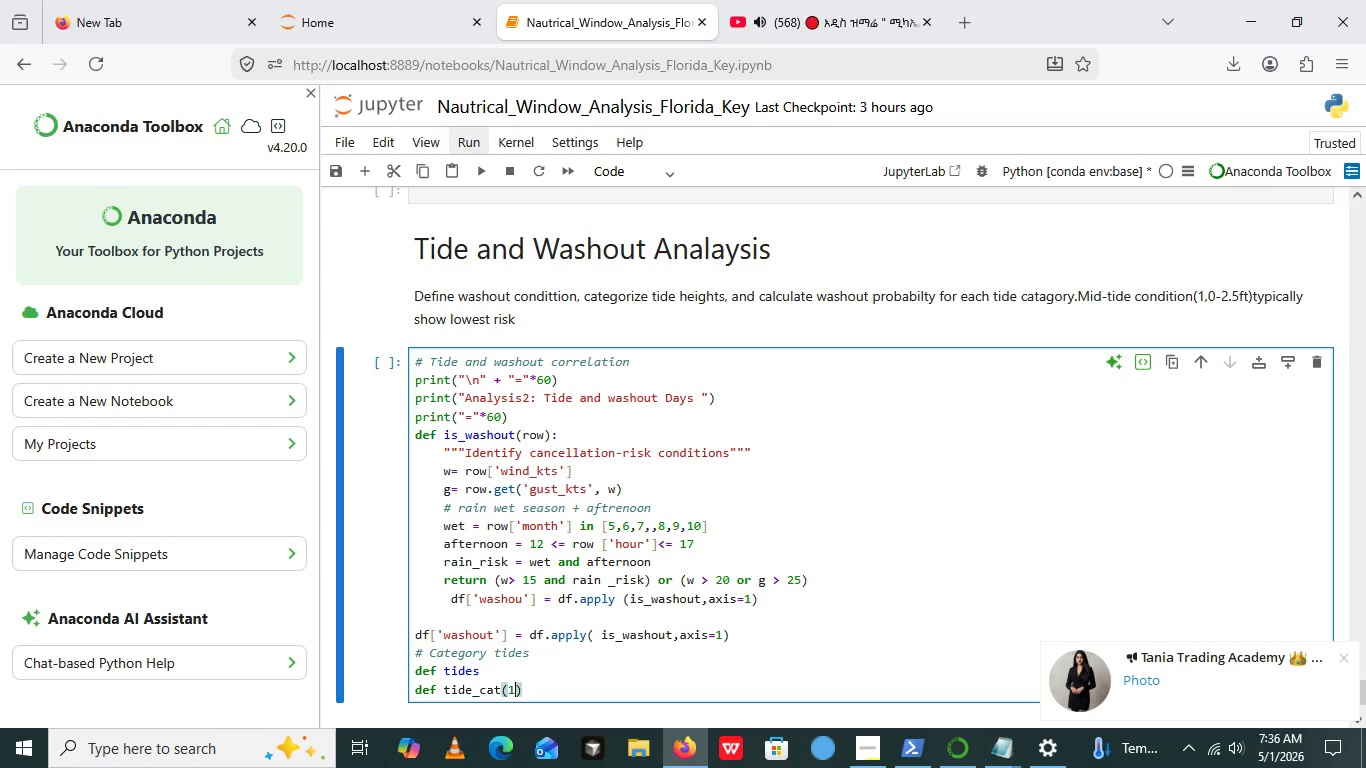 
key(1)
 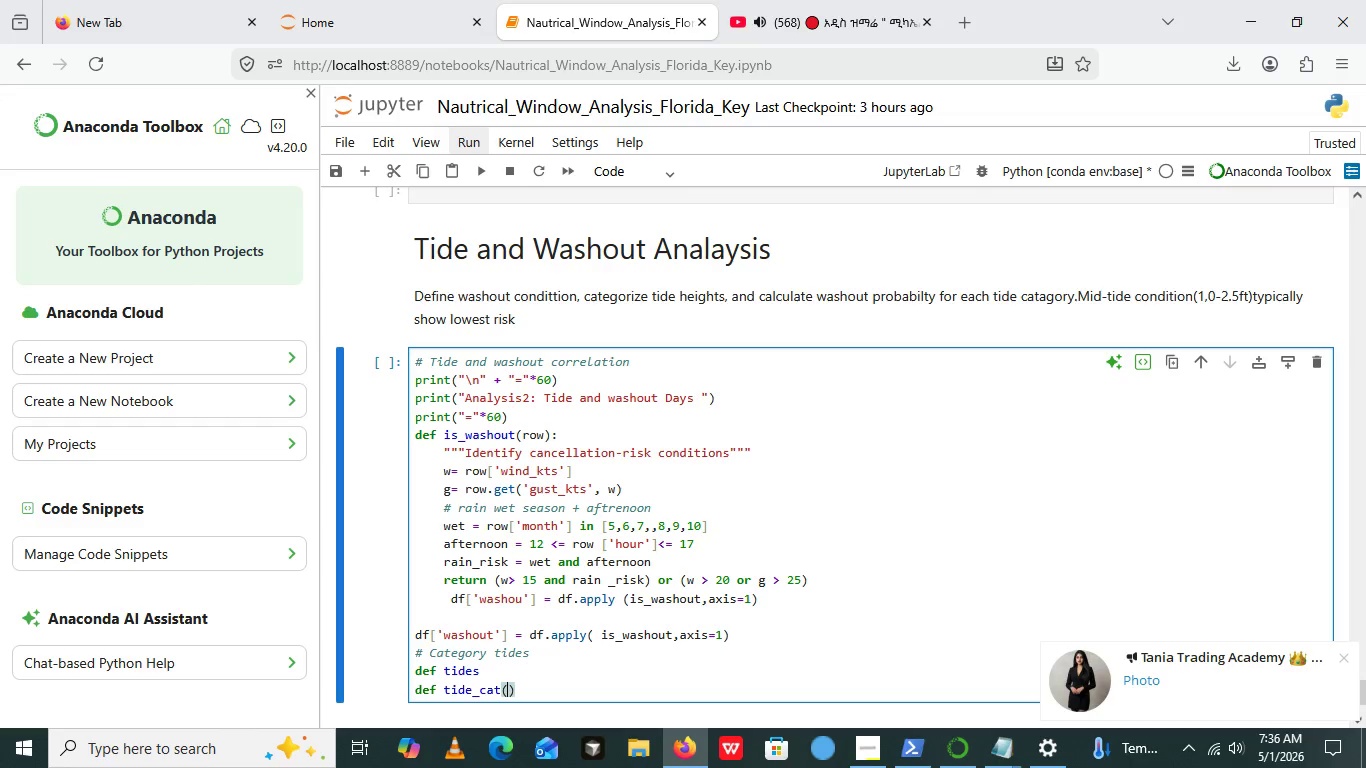 
key(Backspace)
 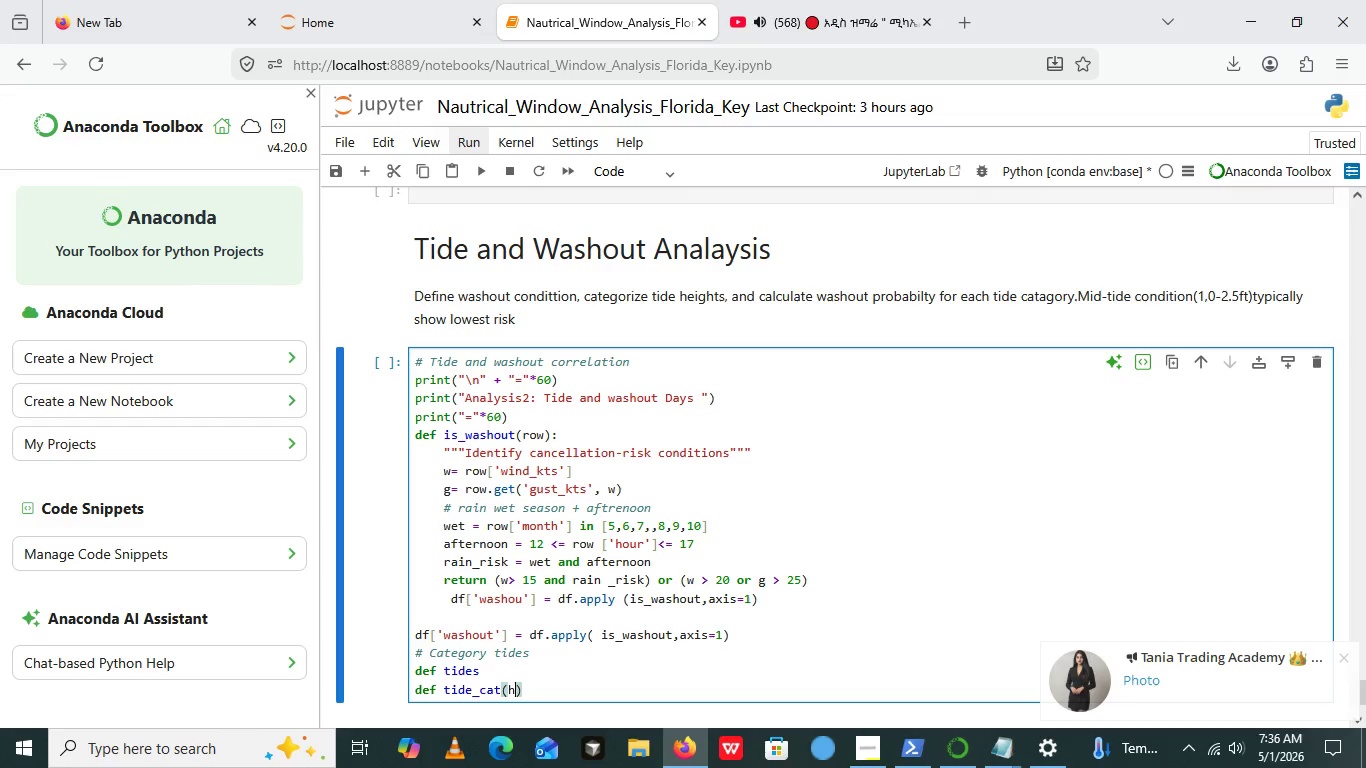 
key(H)
 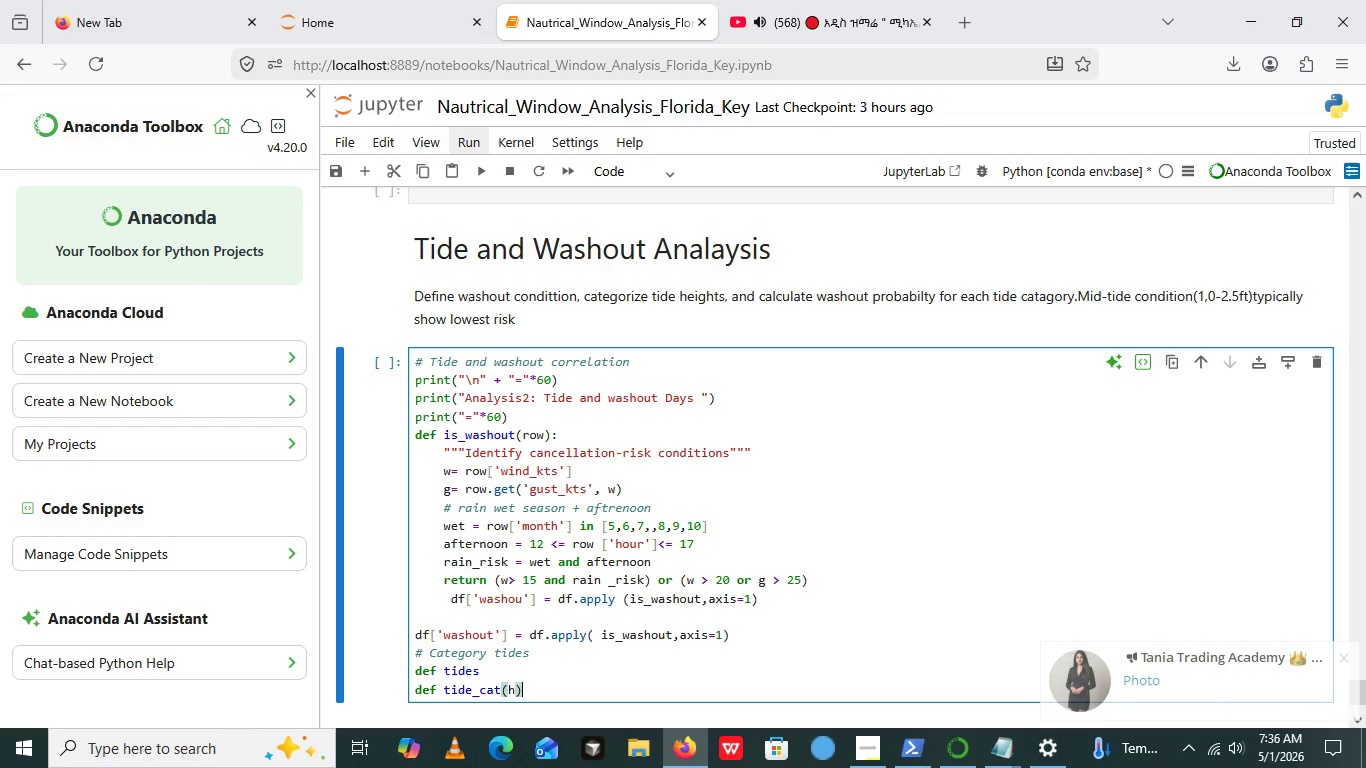 
key(ArrowRight)
 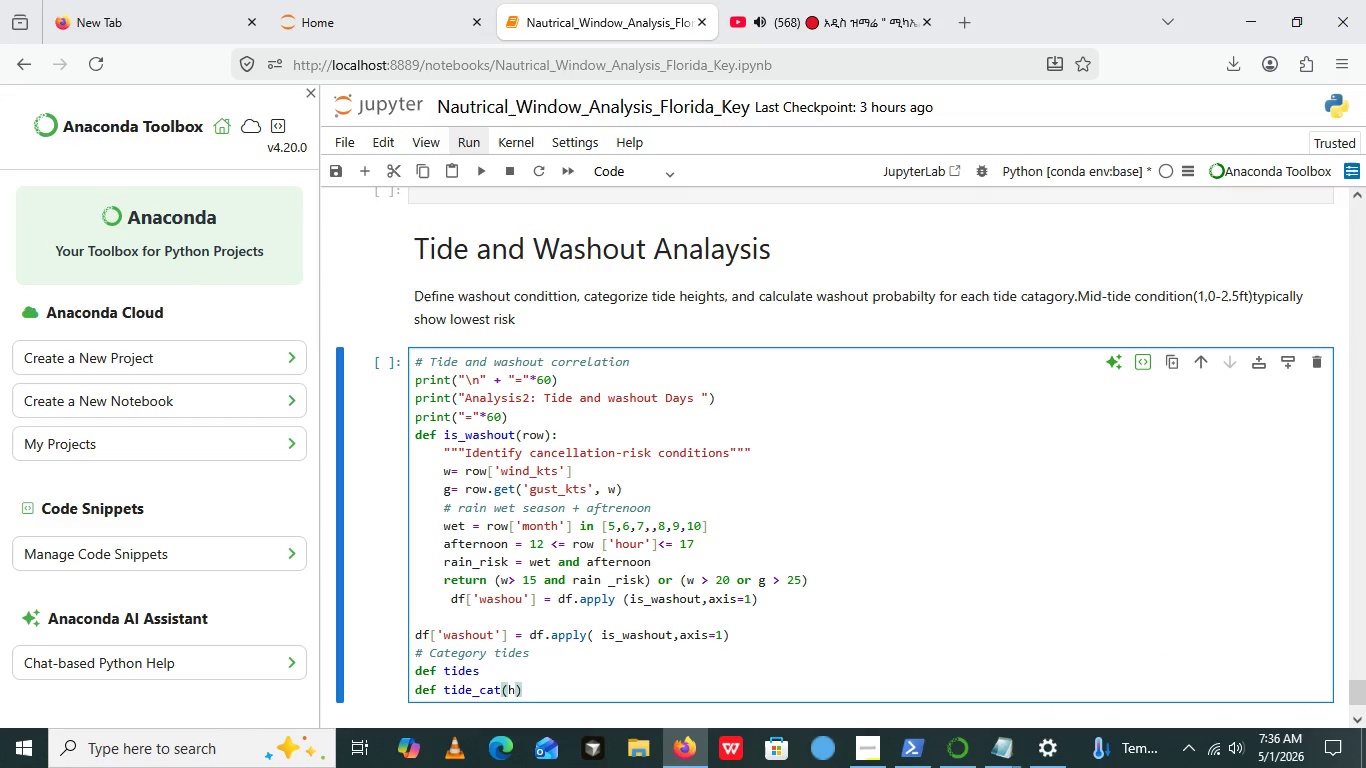 
key(Shift+Semicolon)
 